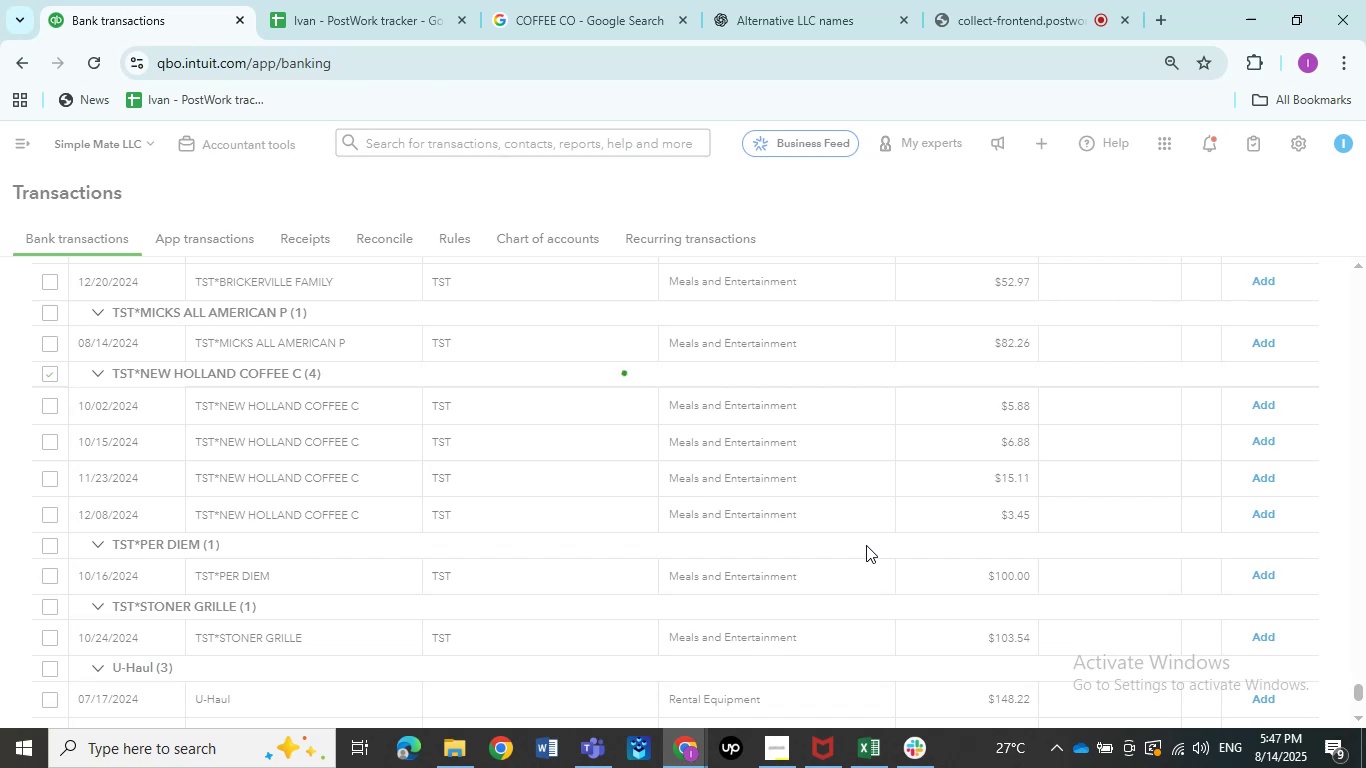 
scroll: coordinate [296, 619], scroll_direction: down, amount: 2.0
 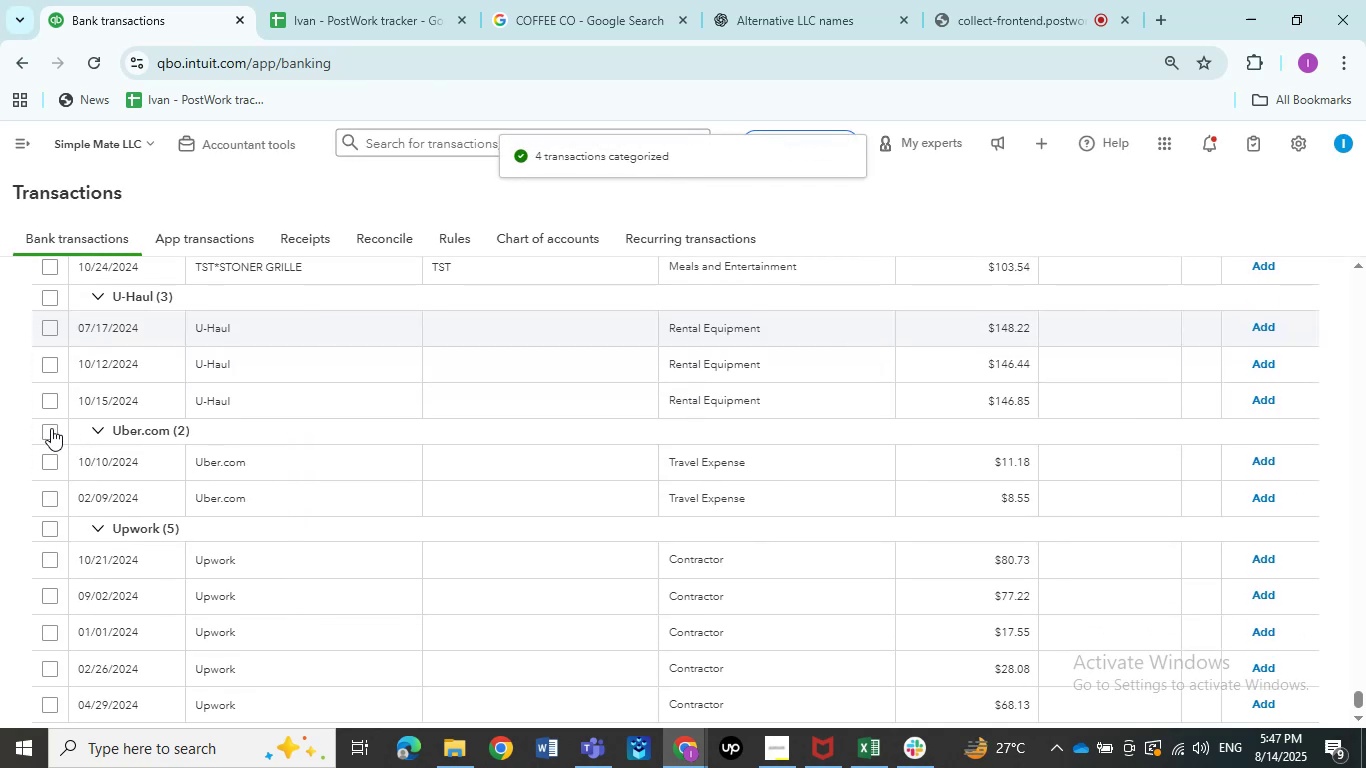 
left_click([53, 430])
 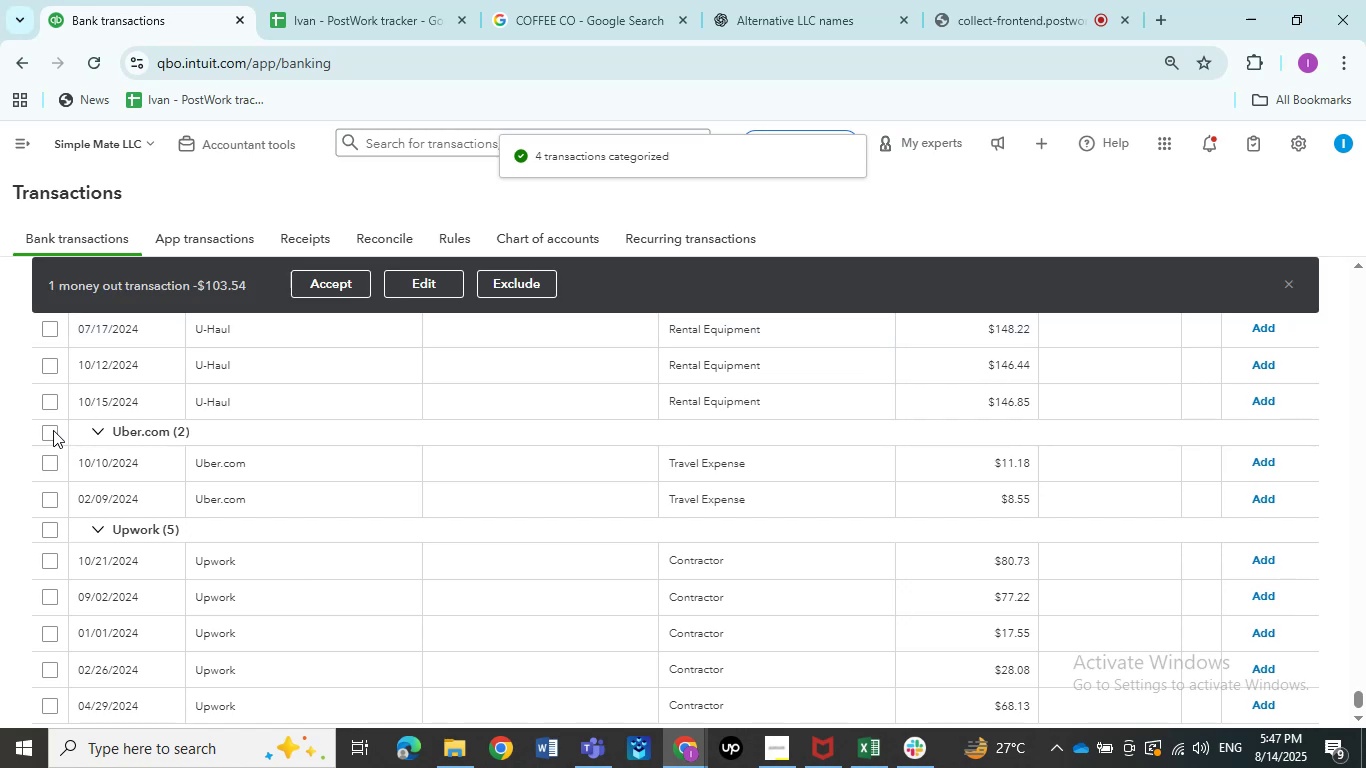 
left_click([53, 430])
 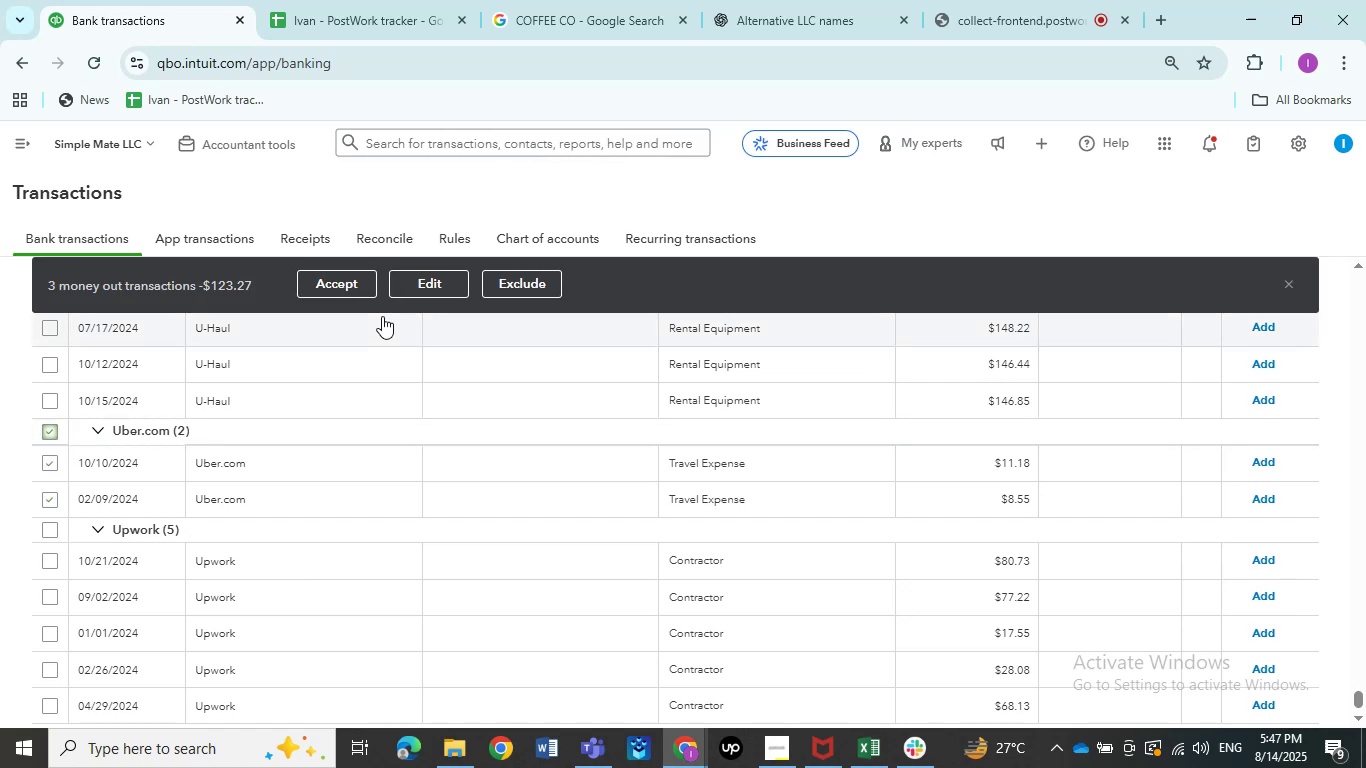 
wait(6.44)
 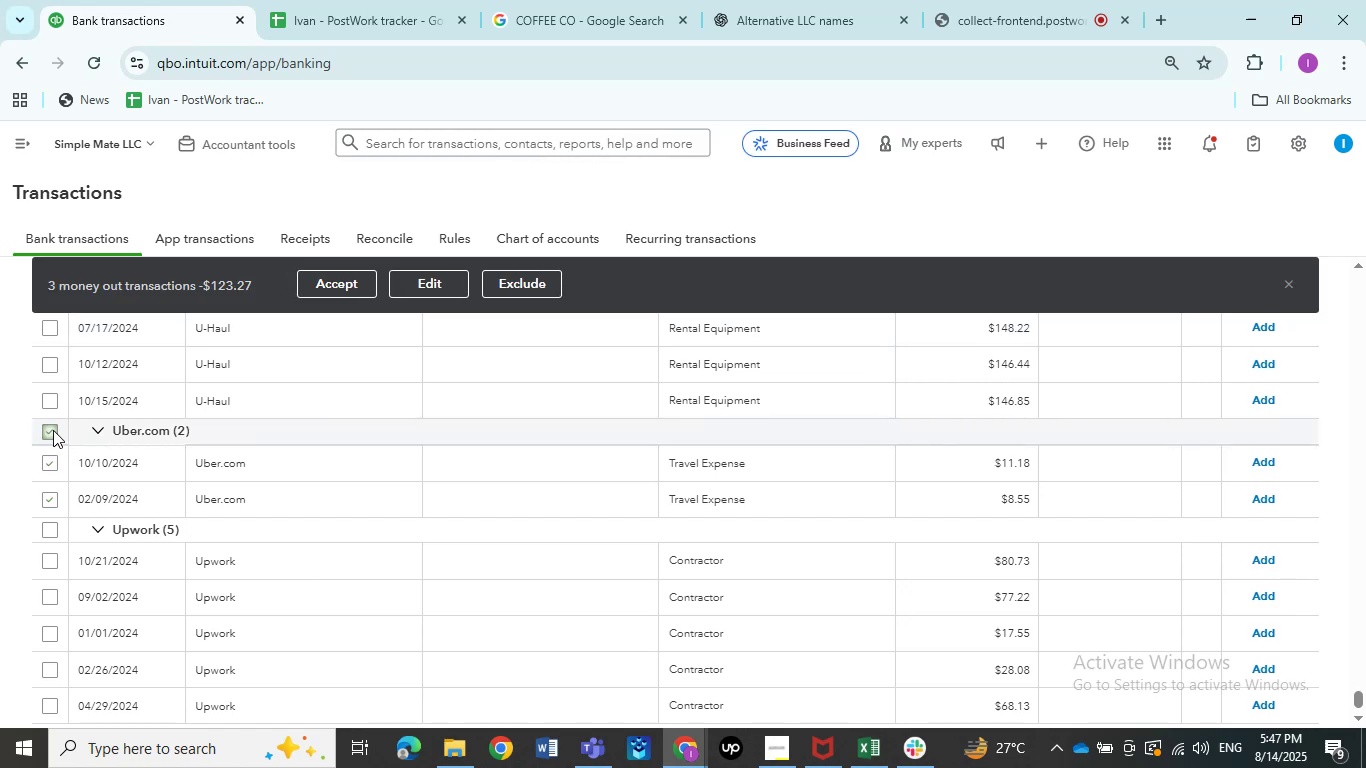 
left_click([432, 279])
 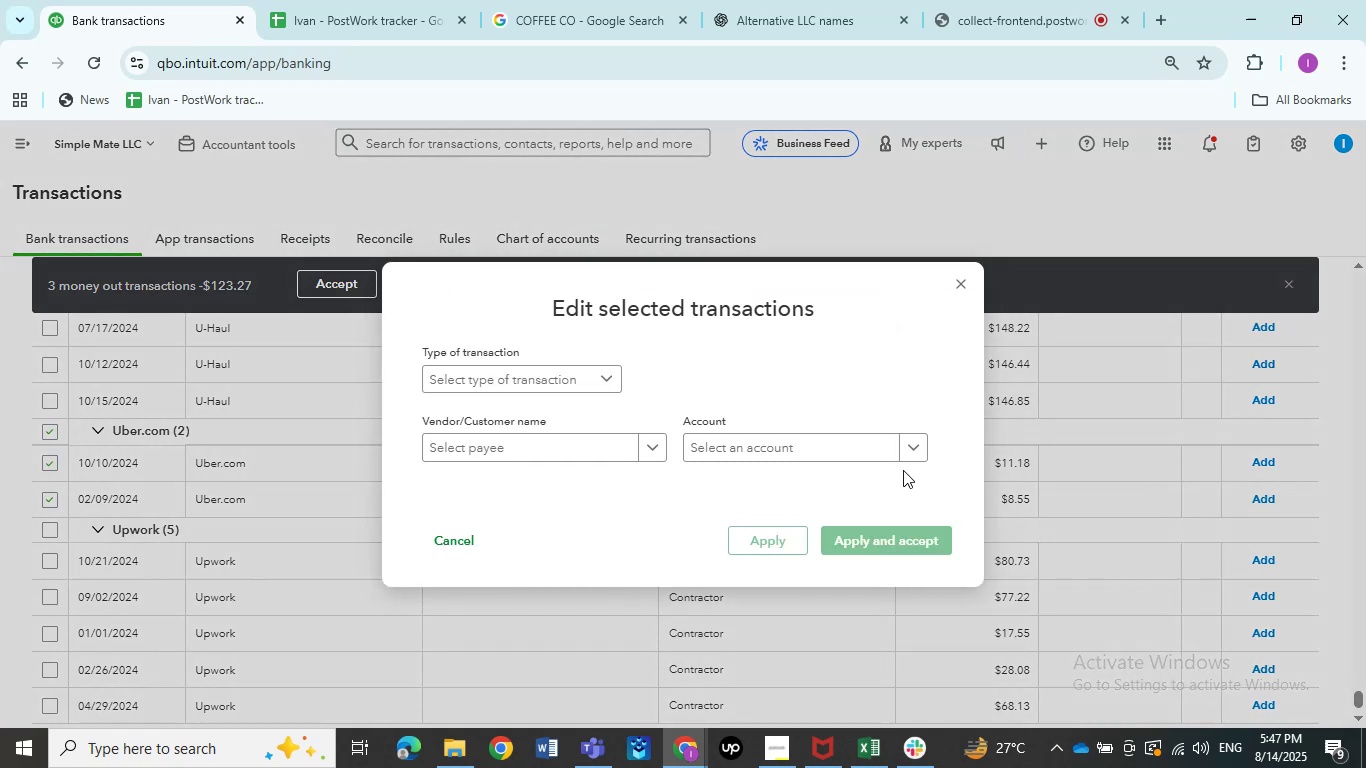 
wait(5.05)
 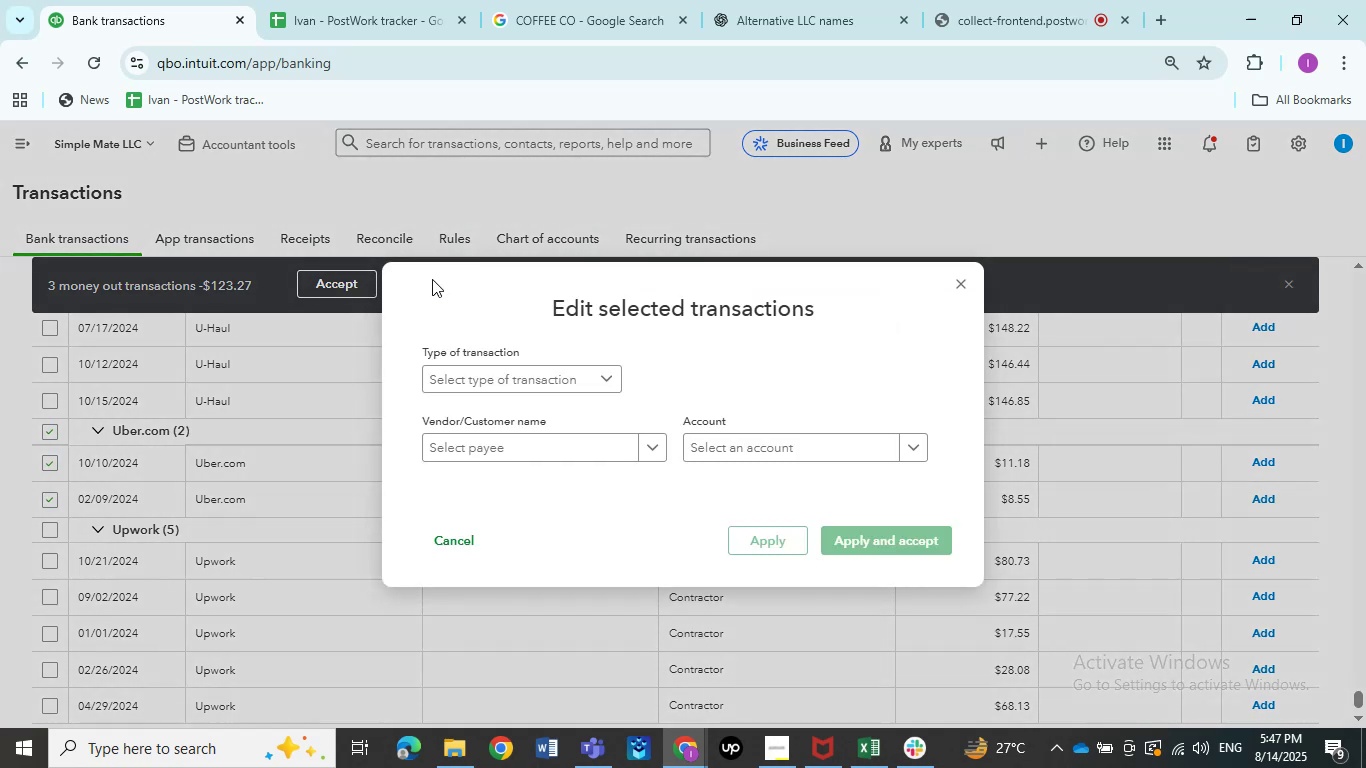 
left_click([874, 447])
 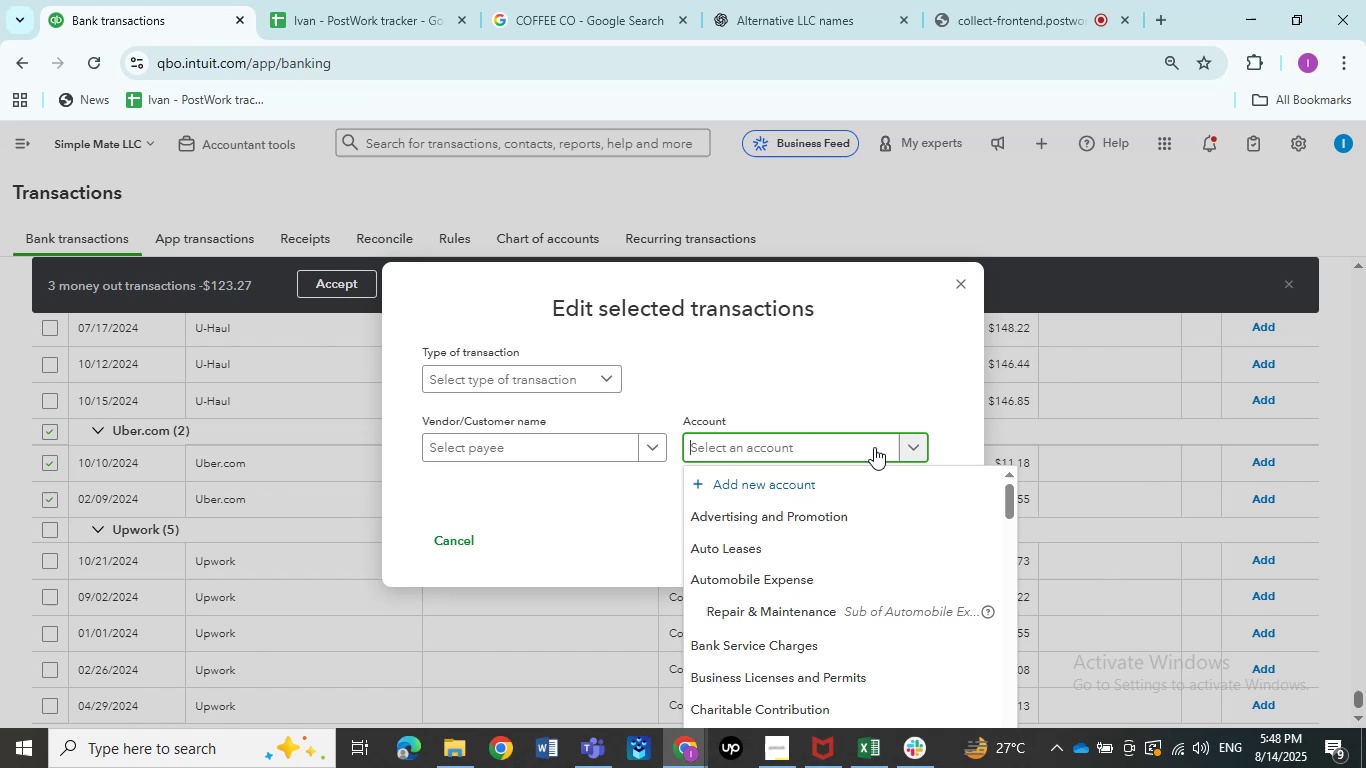 
wait(10.6)
 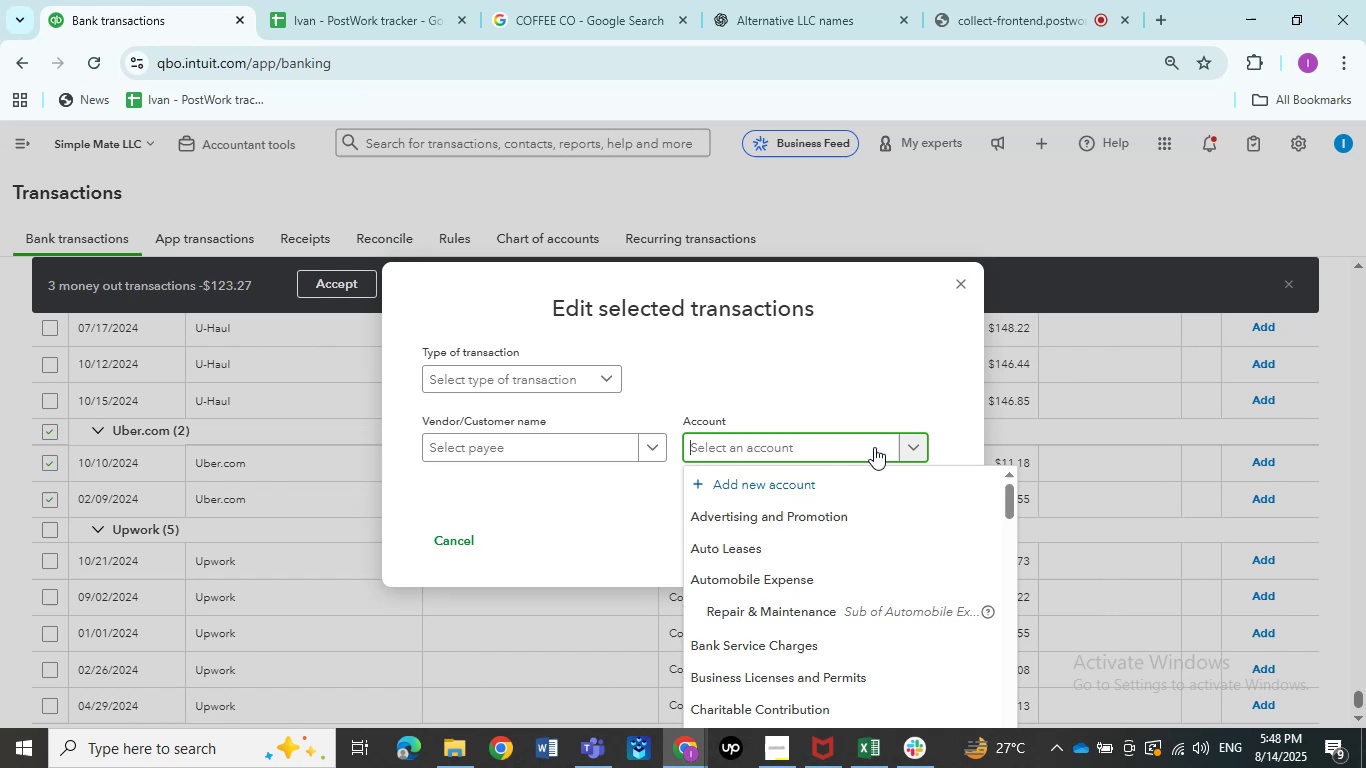 
type(tra)
 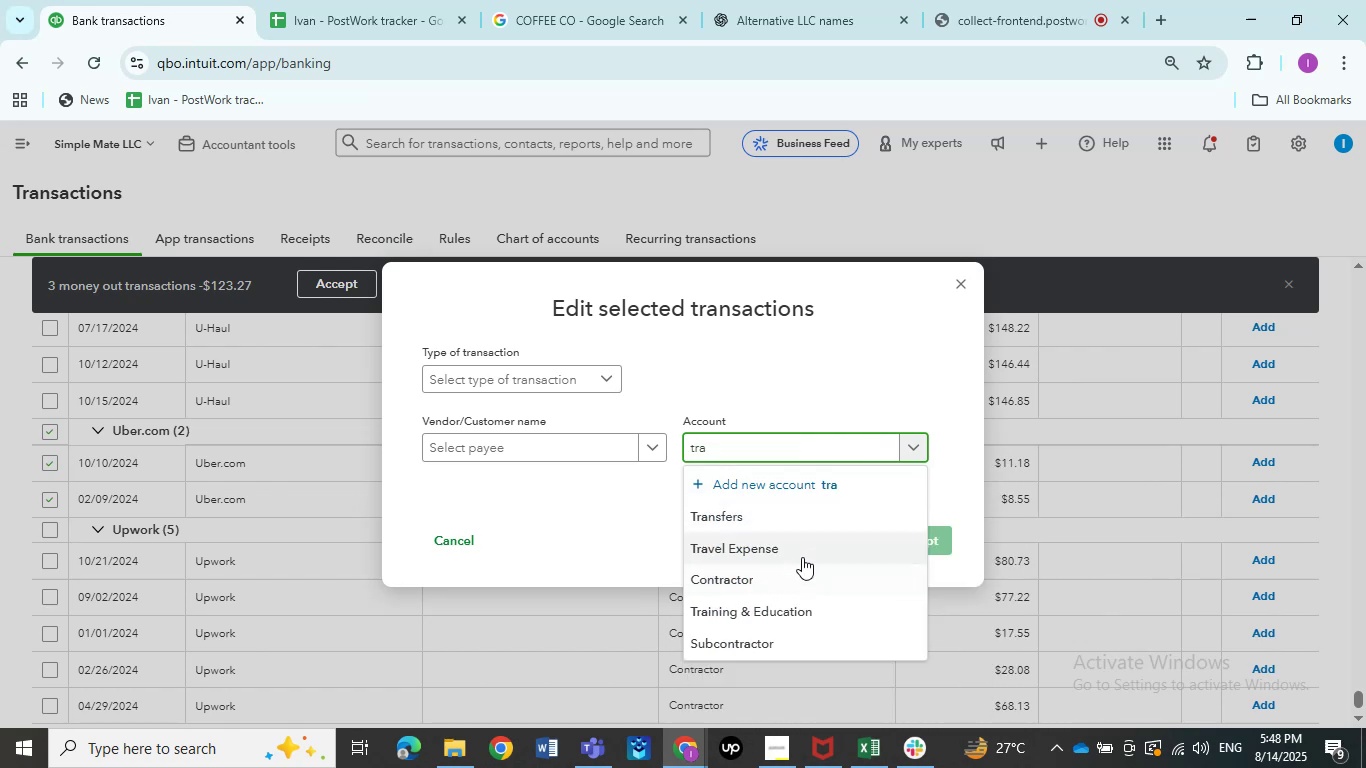 
left_click([802, 549])
 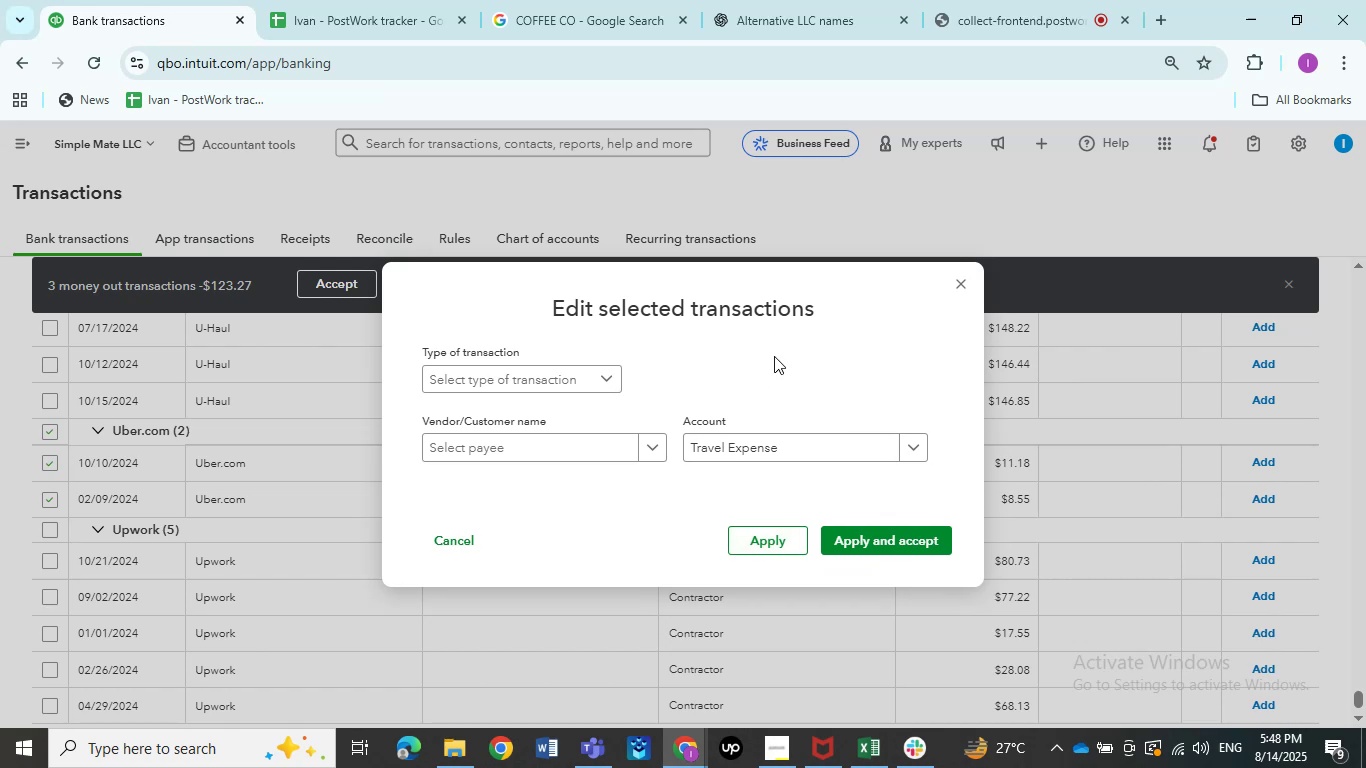 
wait(7.63)
 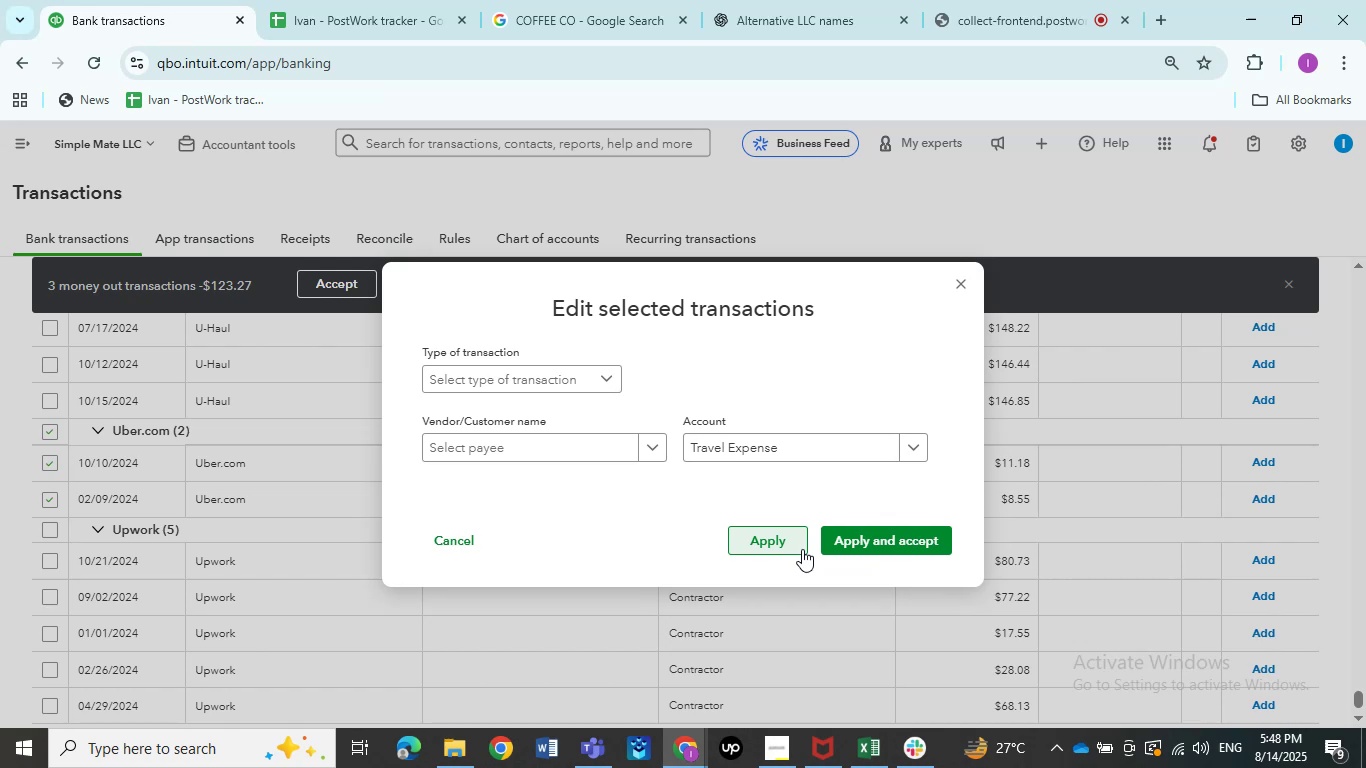 
left_click([527, 440])
 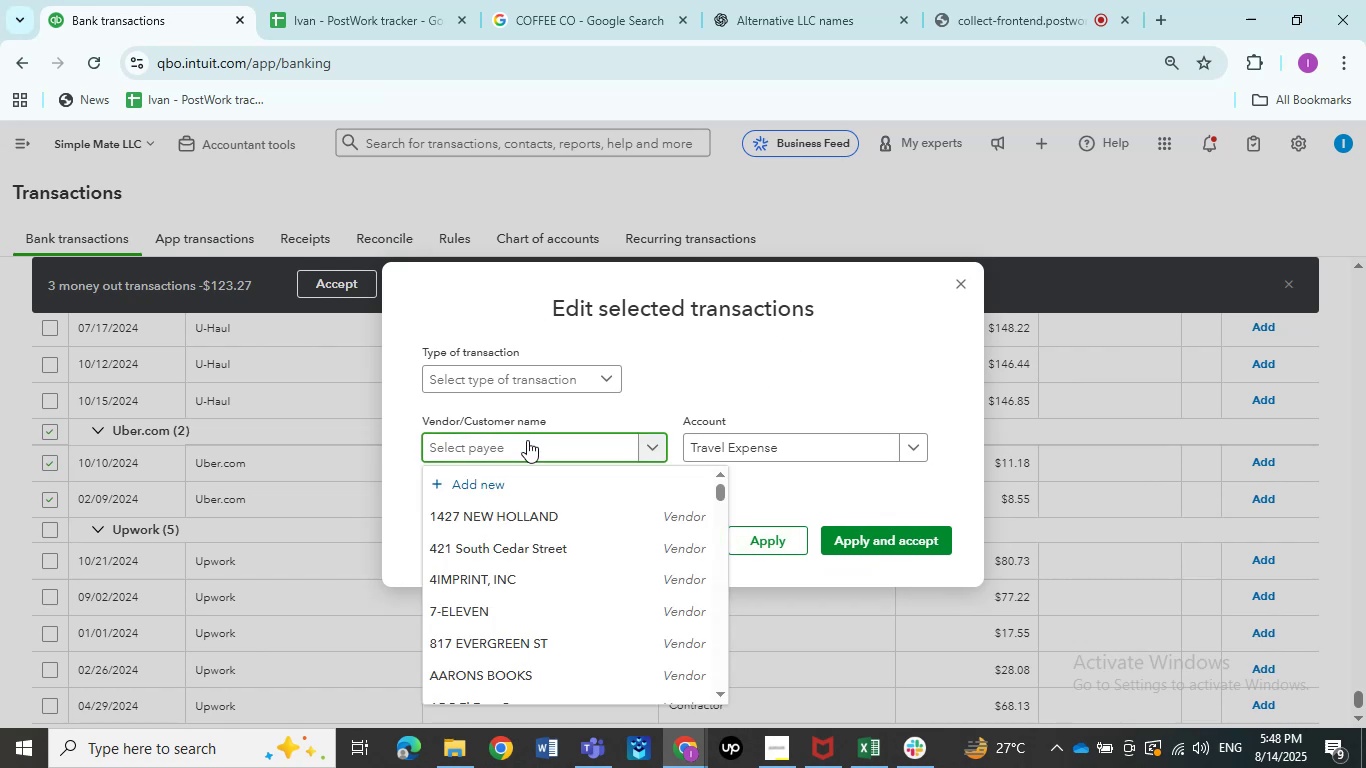 
type(ube)
 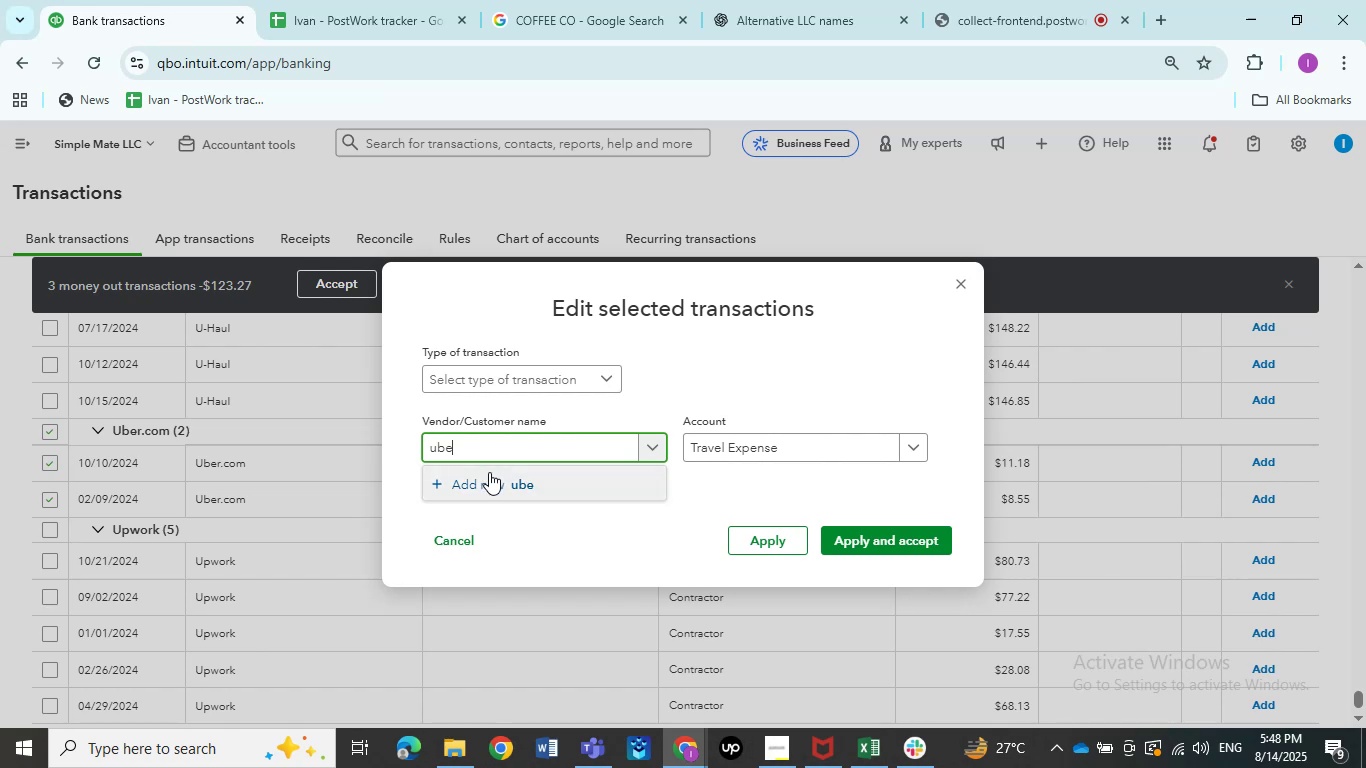 
key(Backspace)
key(Backspace)
key(Backspace)
type(Uber)
 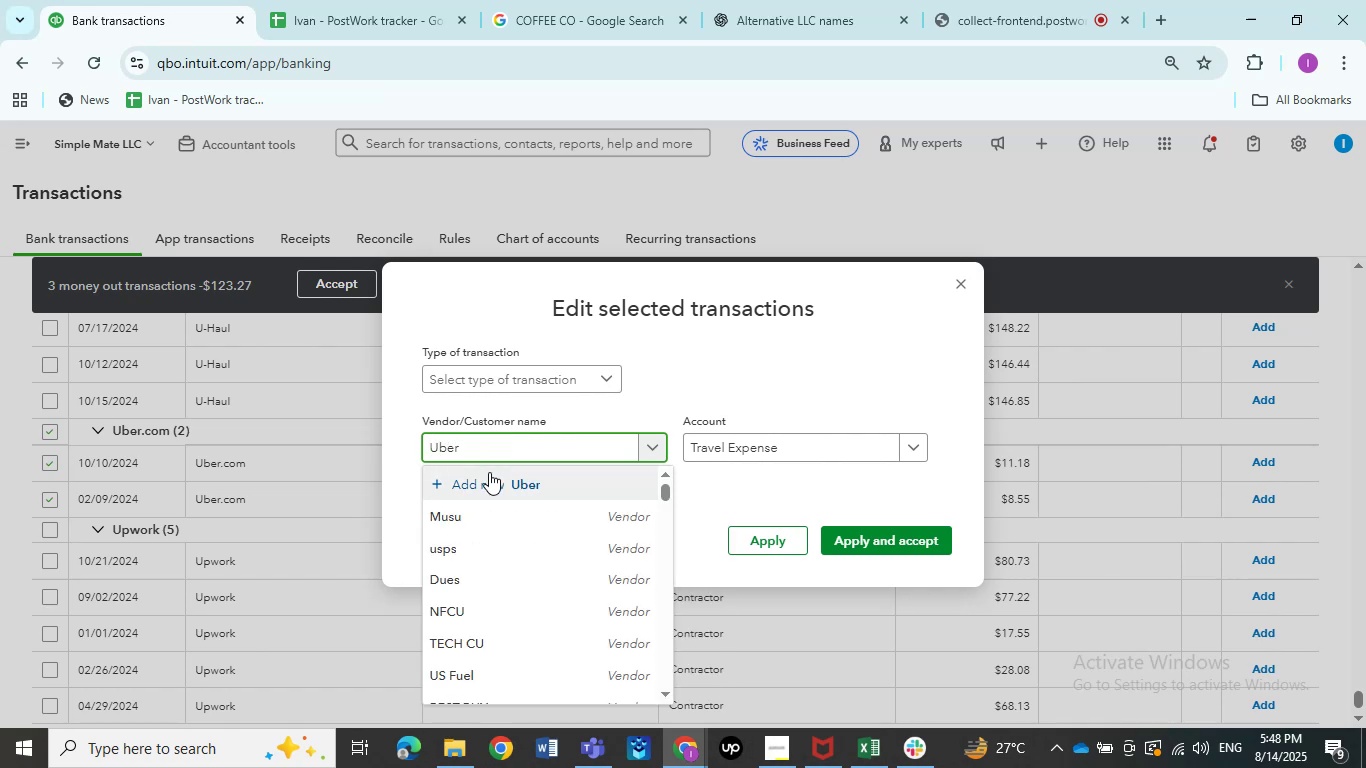 
left_click([506, 481])
 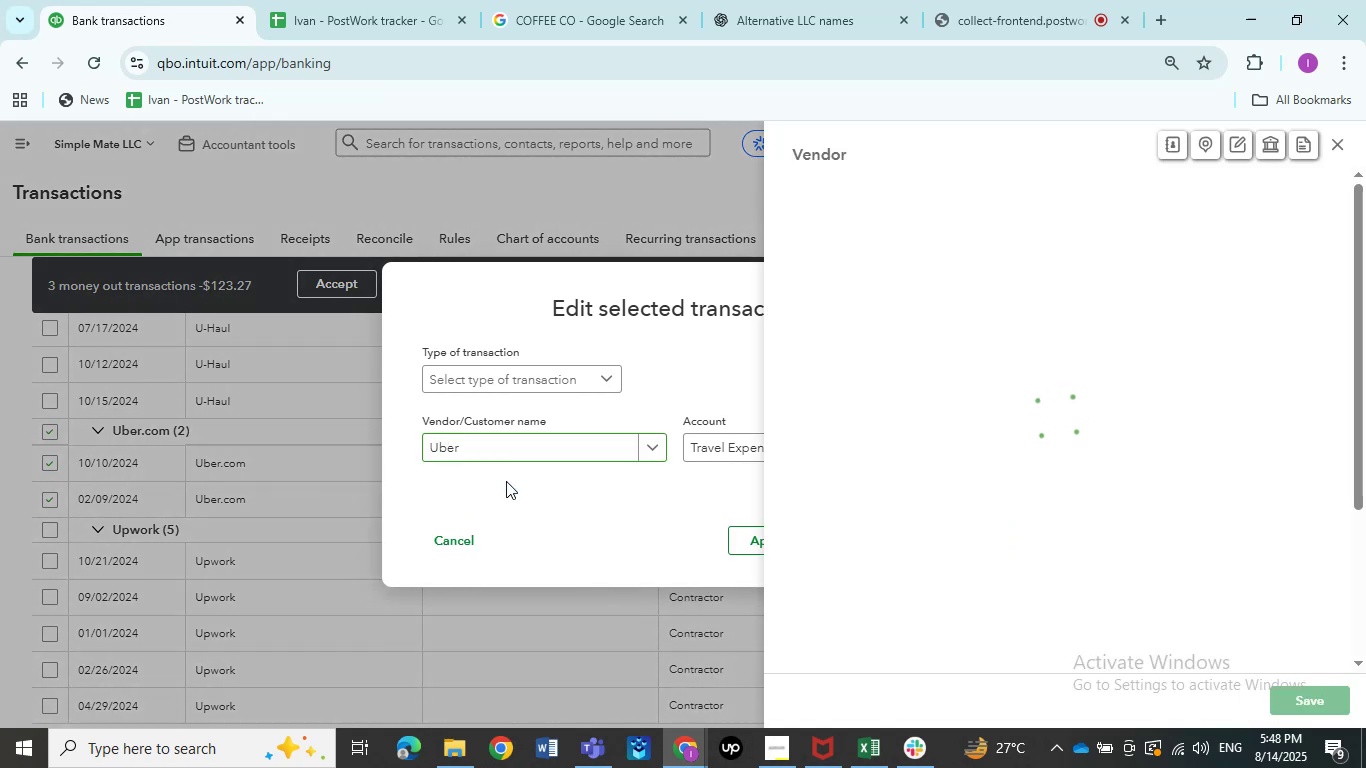 
mouse_move([1372, 276])
 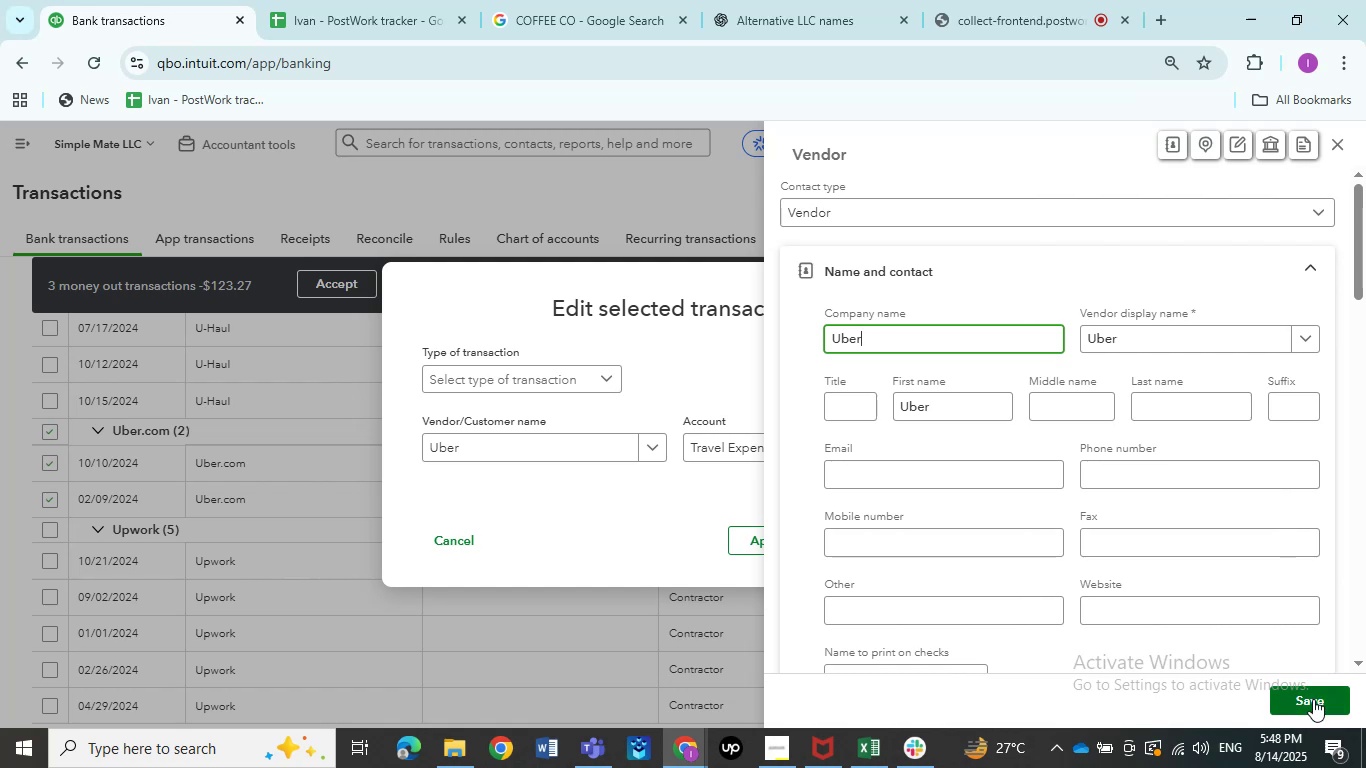 
left_click([1313, 699])
 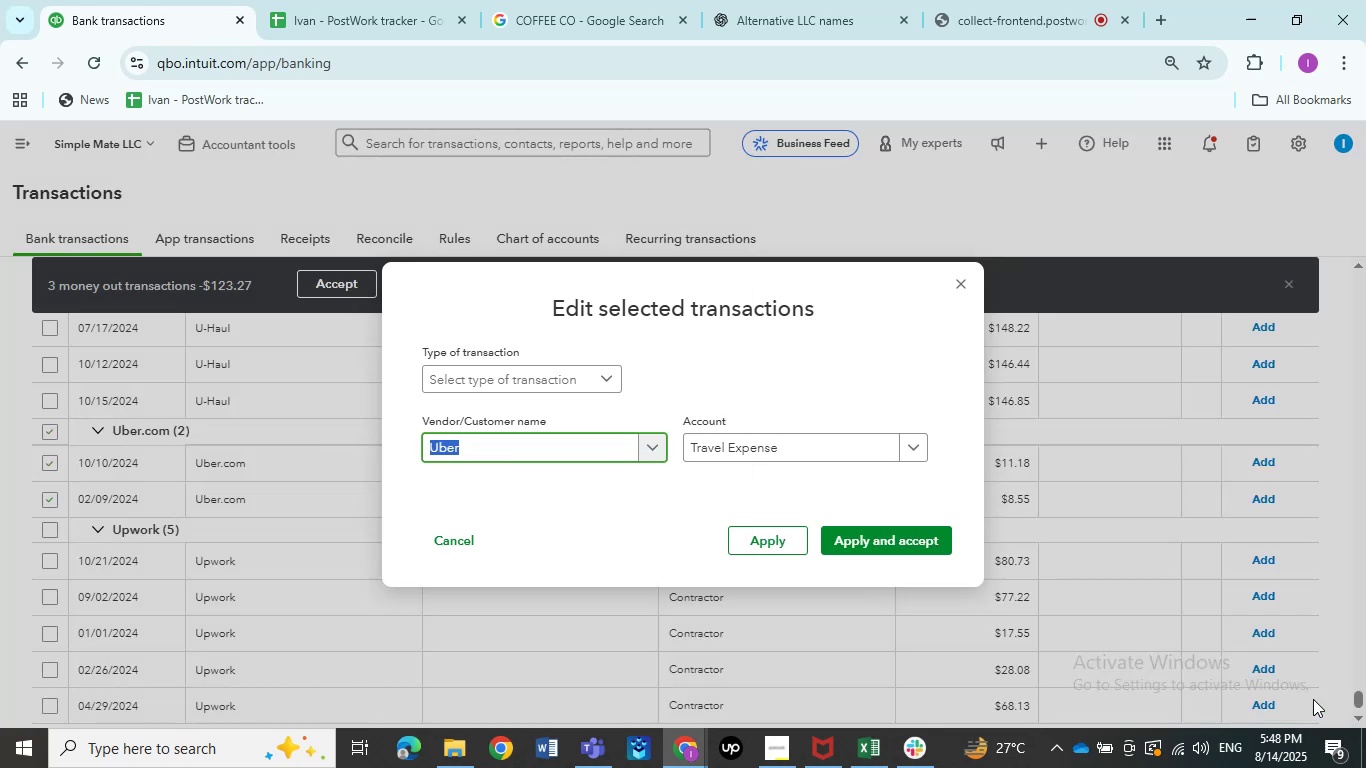 
wait(9.43)
 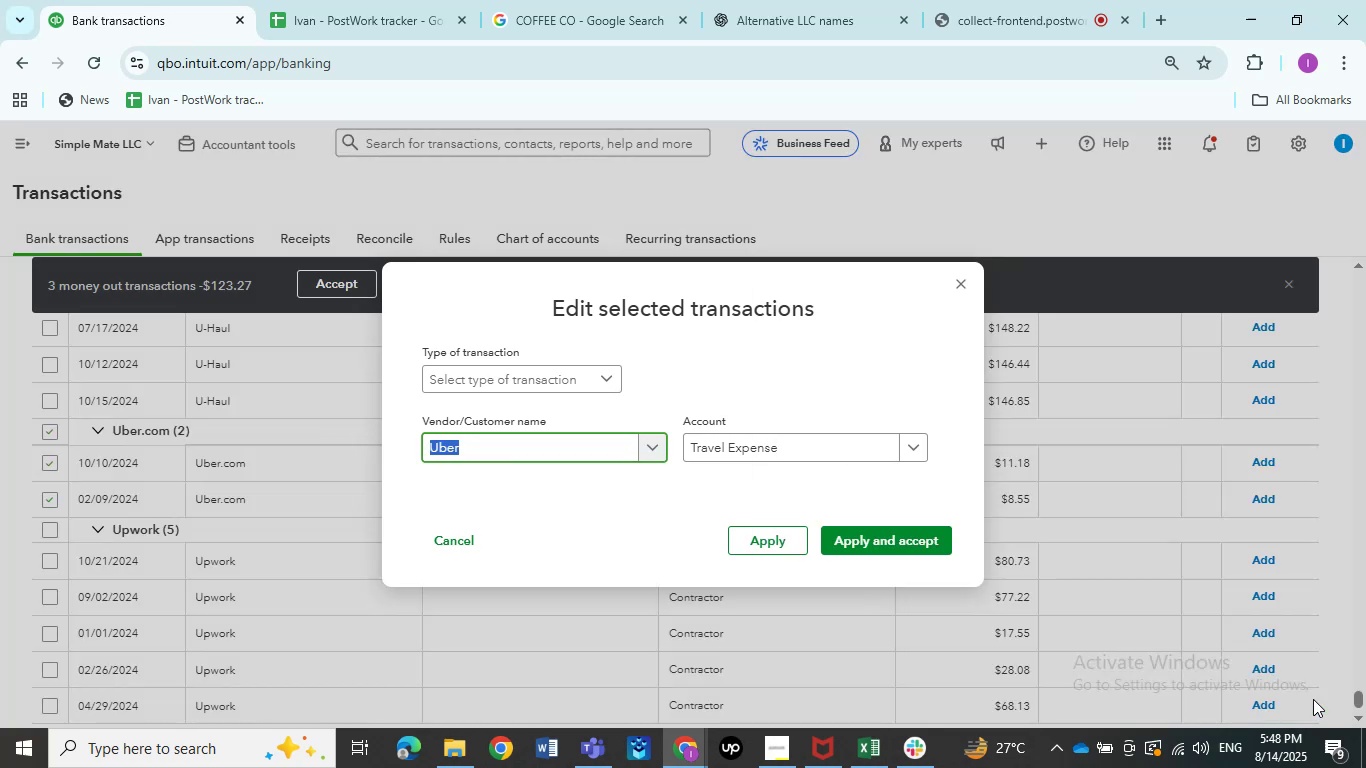 
left_click([896, 537])
 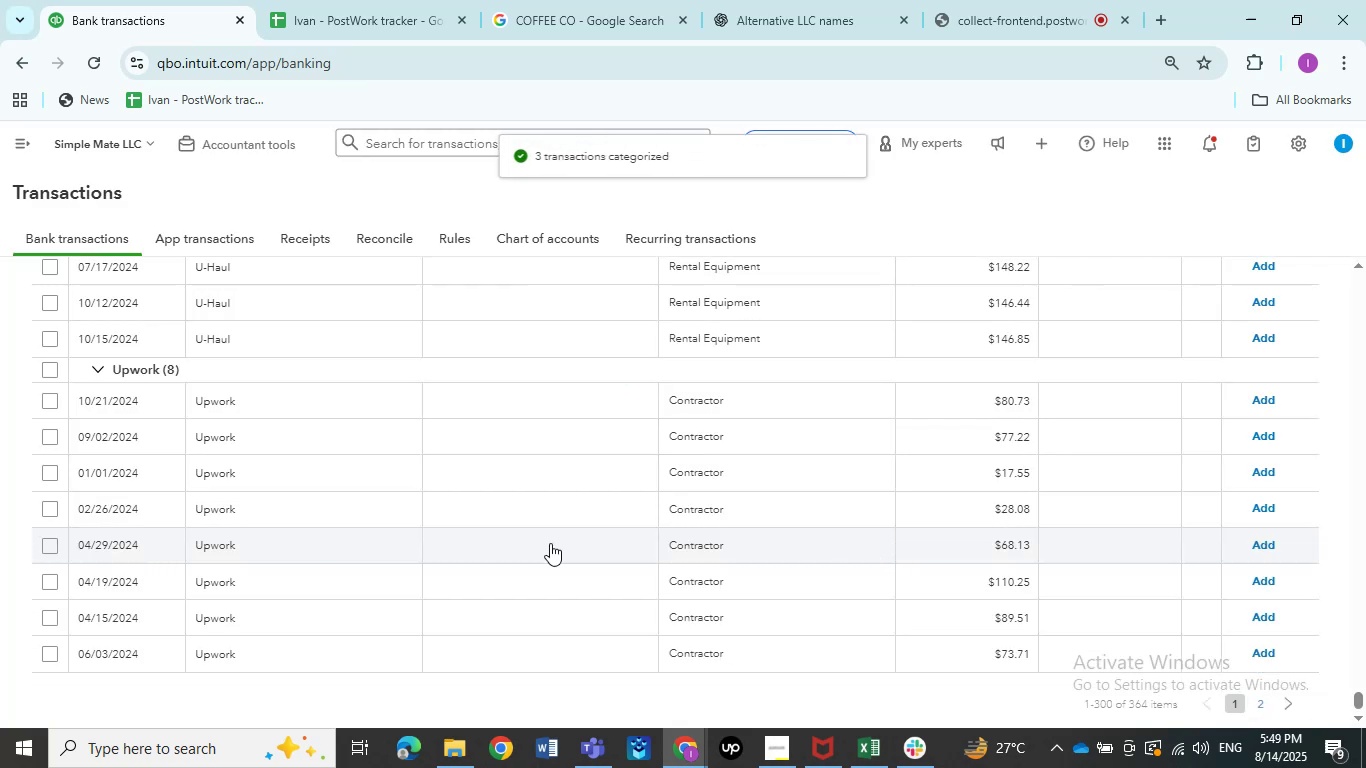 
wait(5.84)
 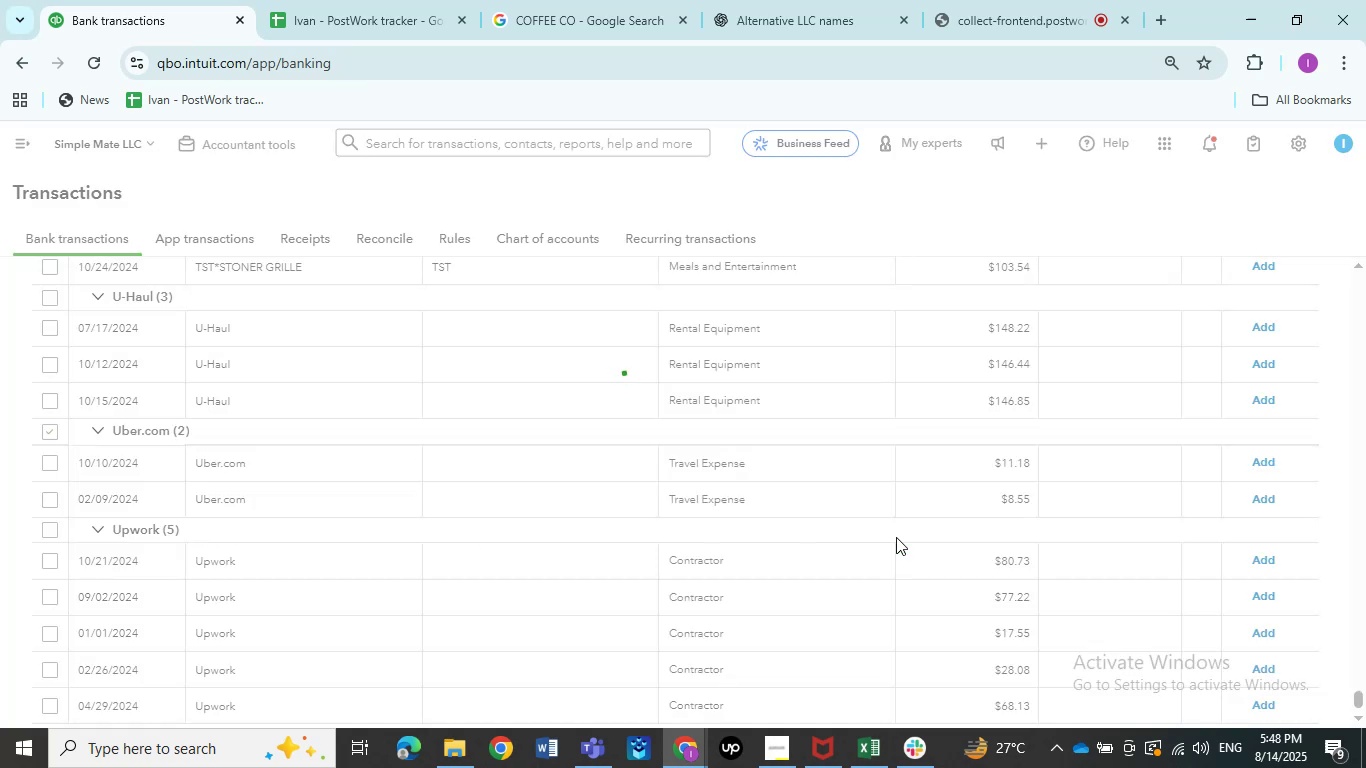 
scroll: coordinate [202, 509], scroll_direction: down, amount: 1.0
 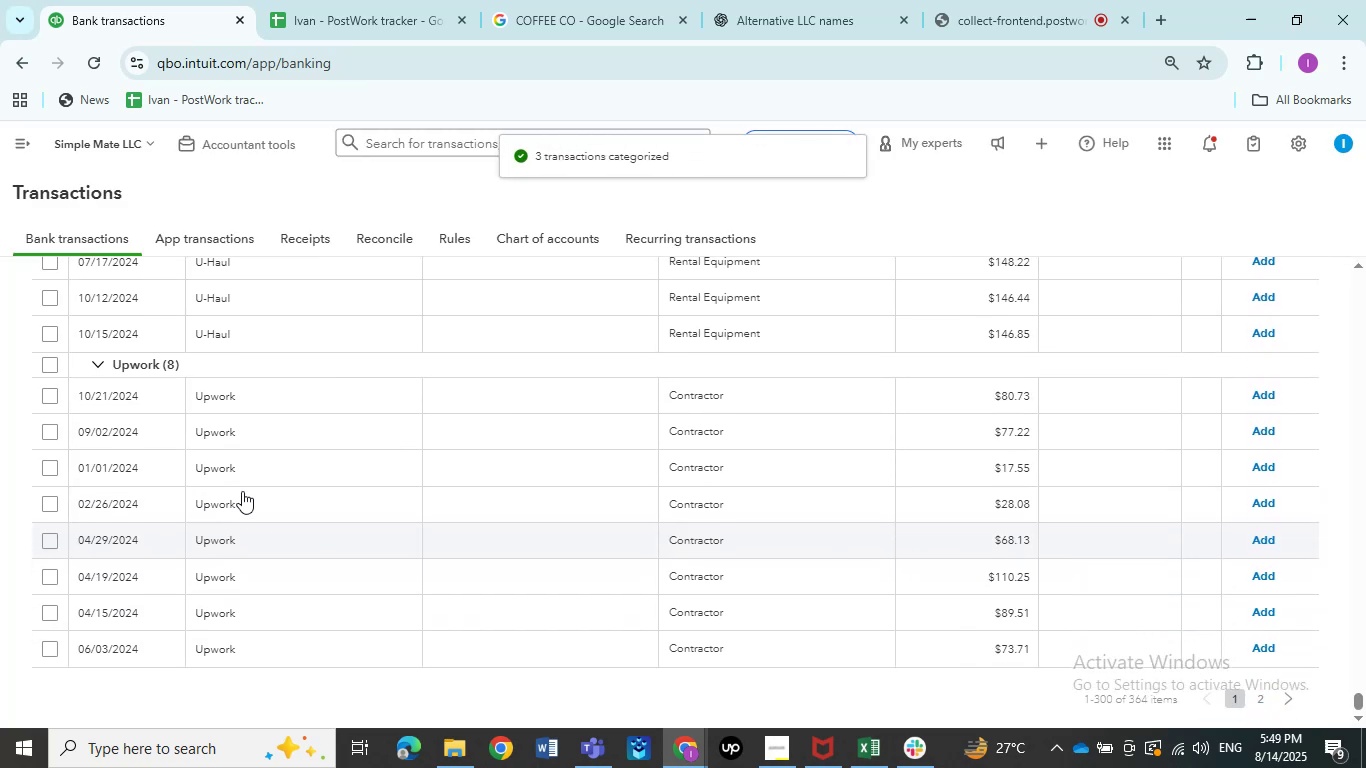 
scroll: coordinate [242, 491], scroll_direction: none, amount: 0.0
 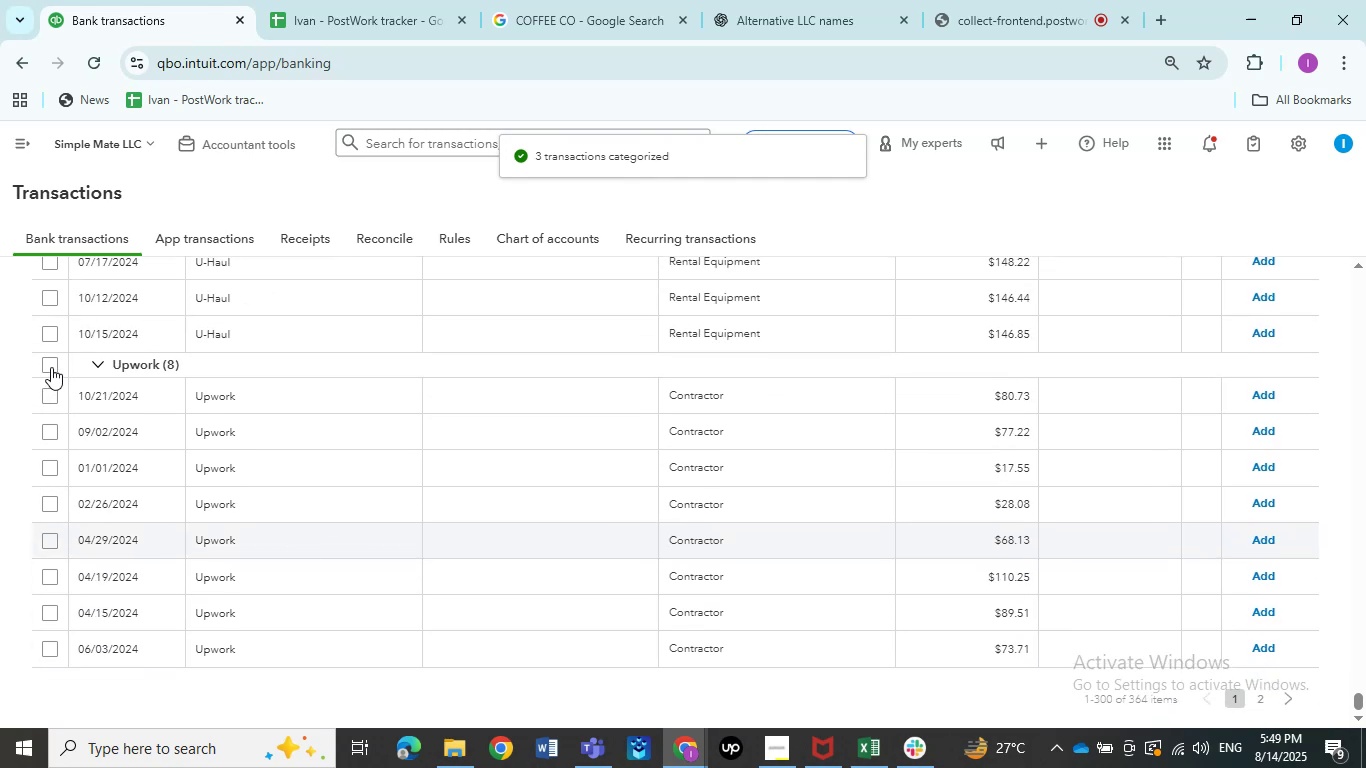 
left_click([53, 367])
 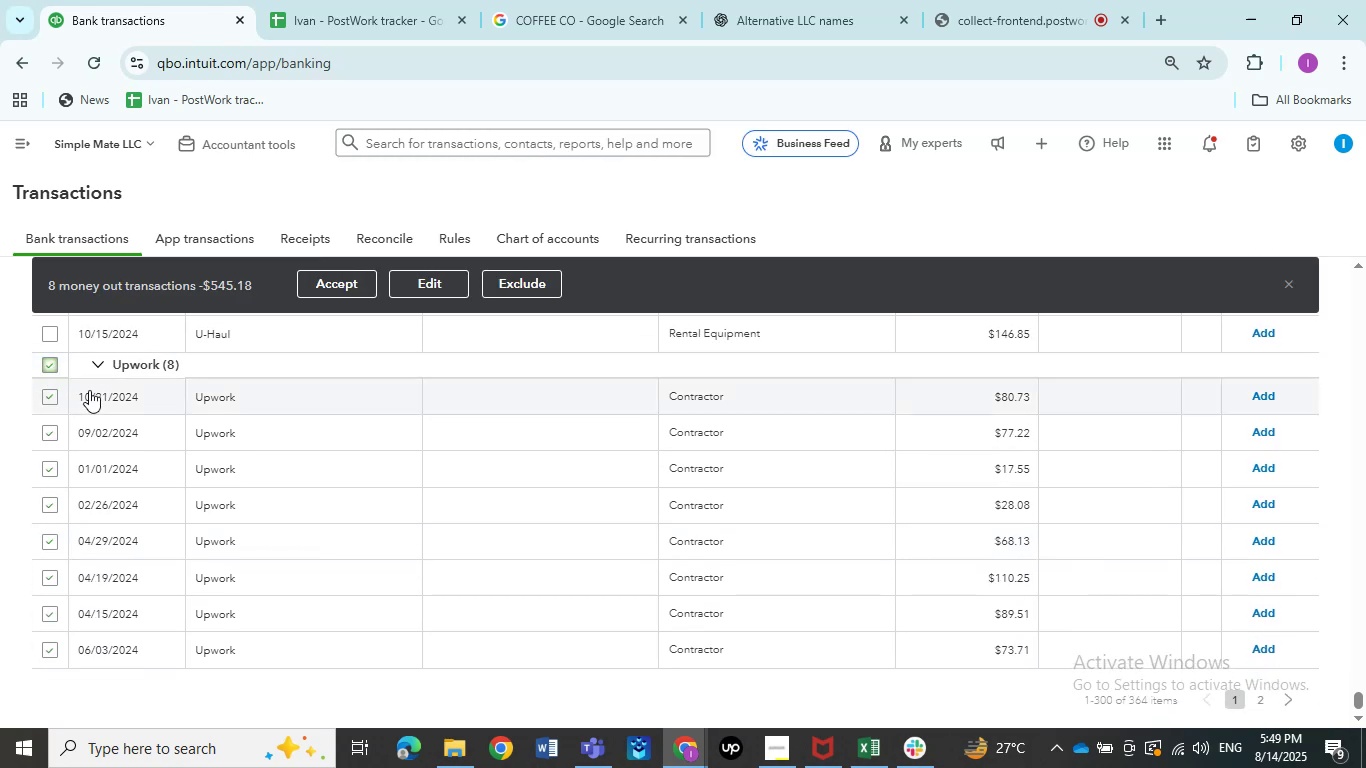 
left_click([442, 279])
 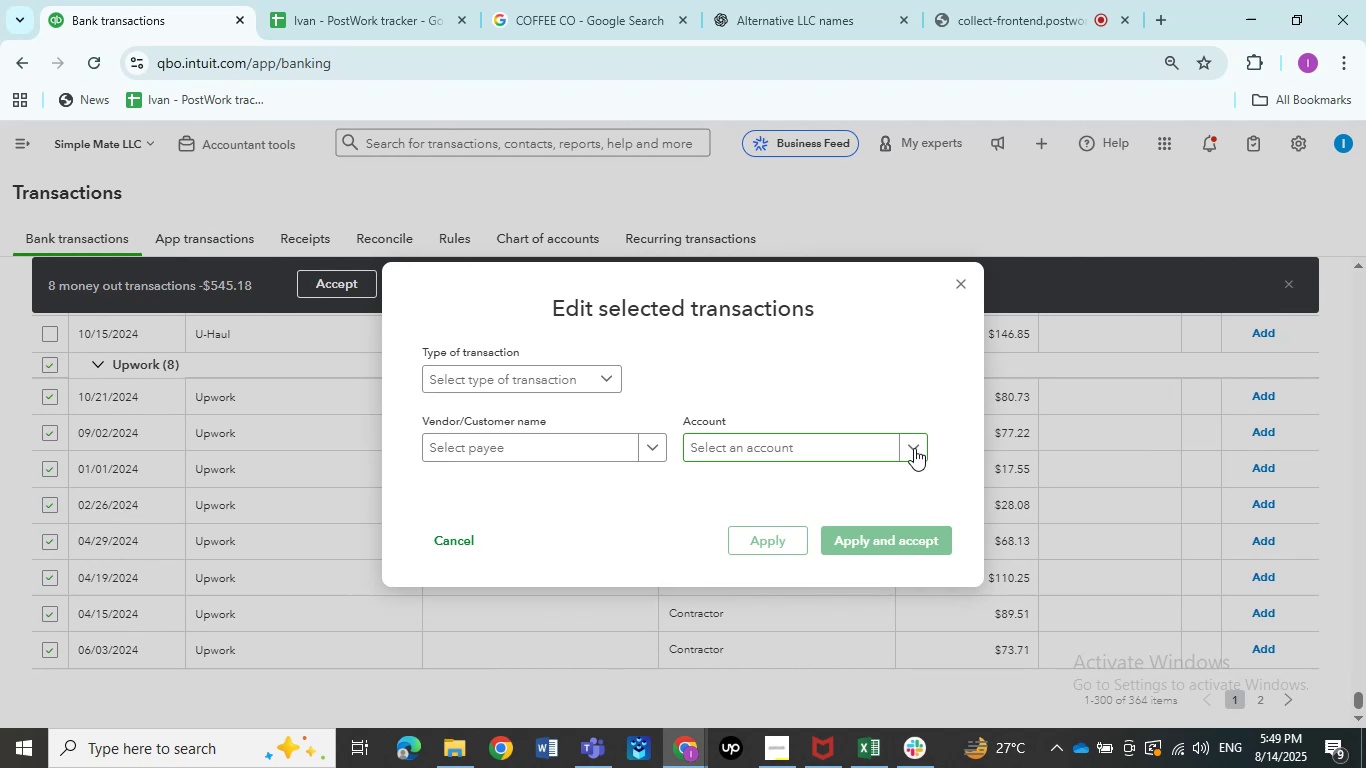 
left_click([914, 447])
 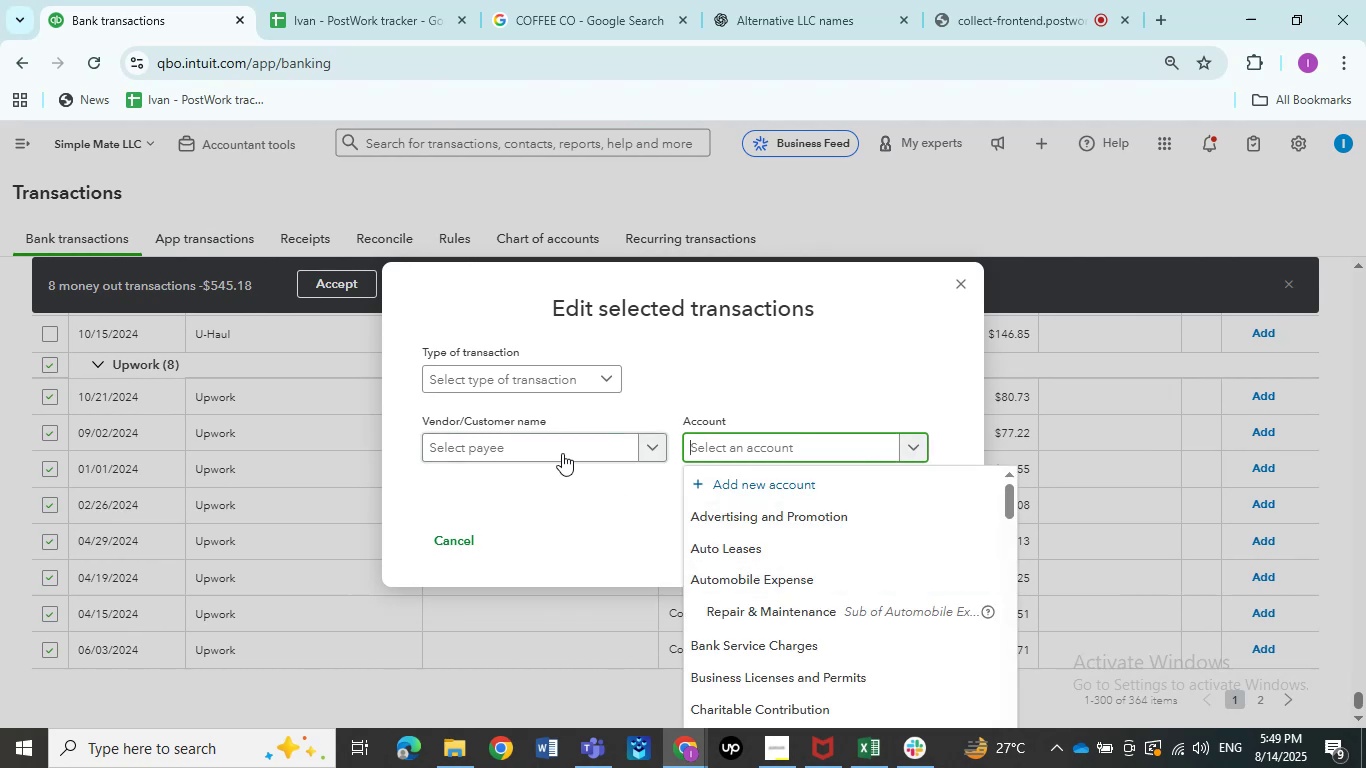 
left_click([564, 447])
 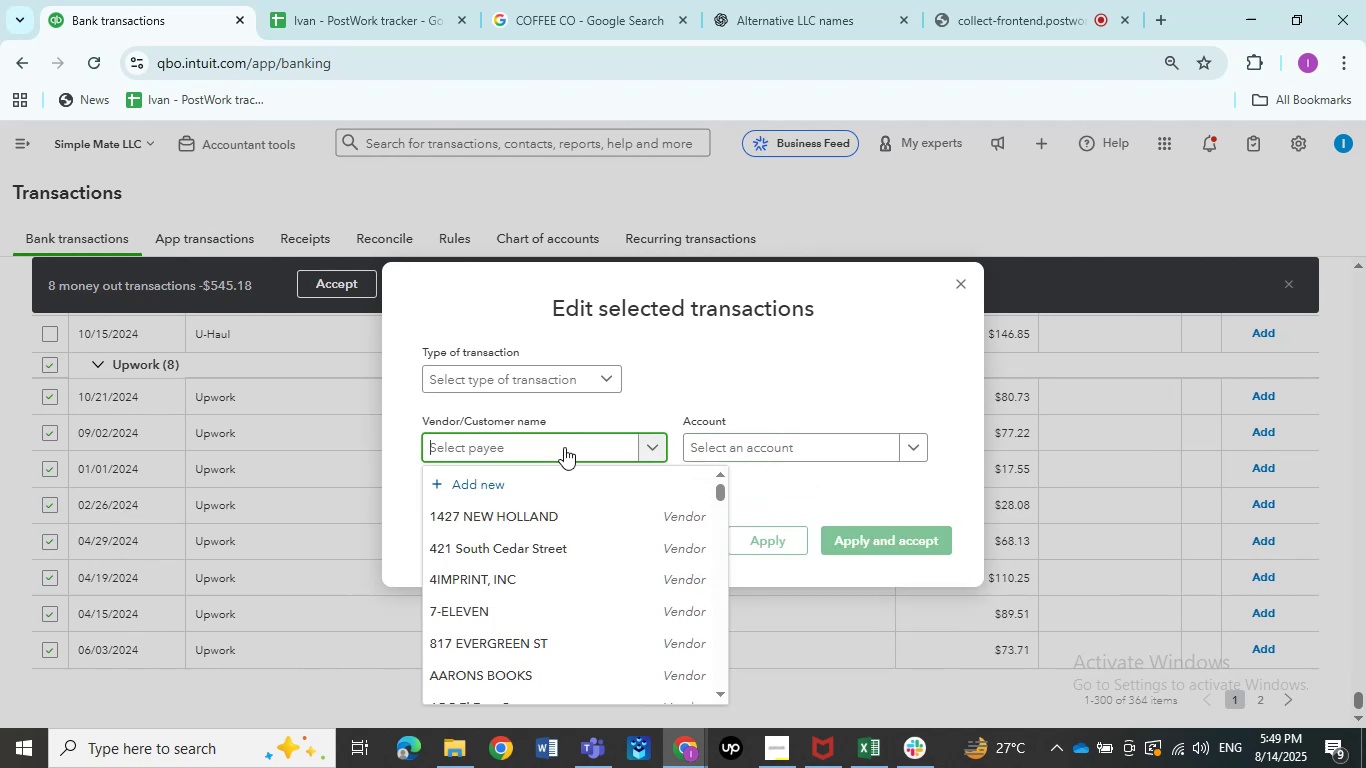 
type(up)
 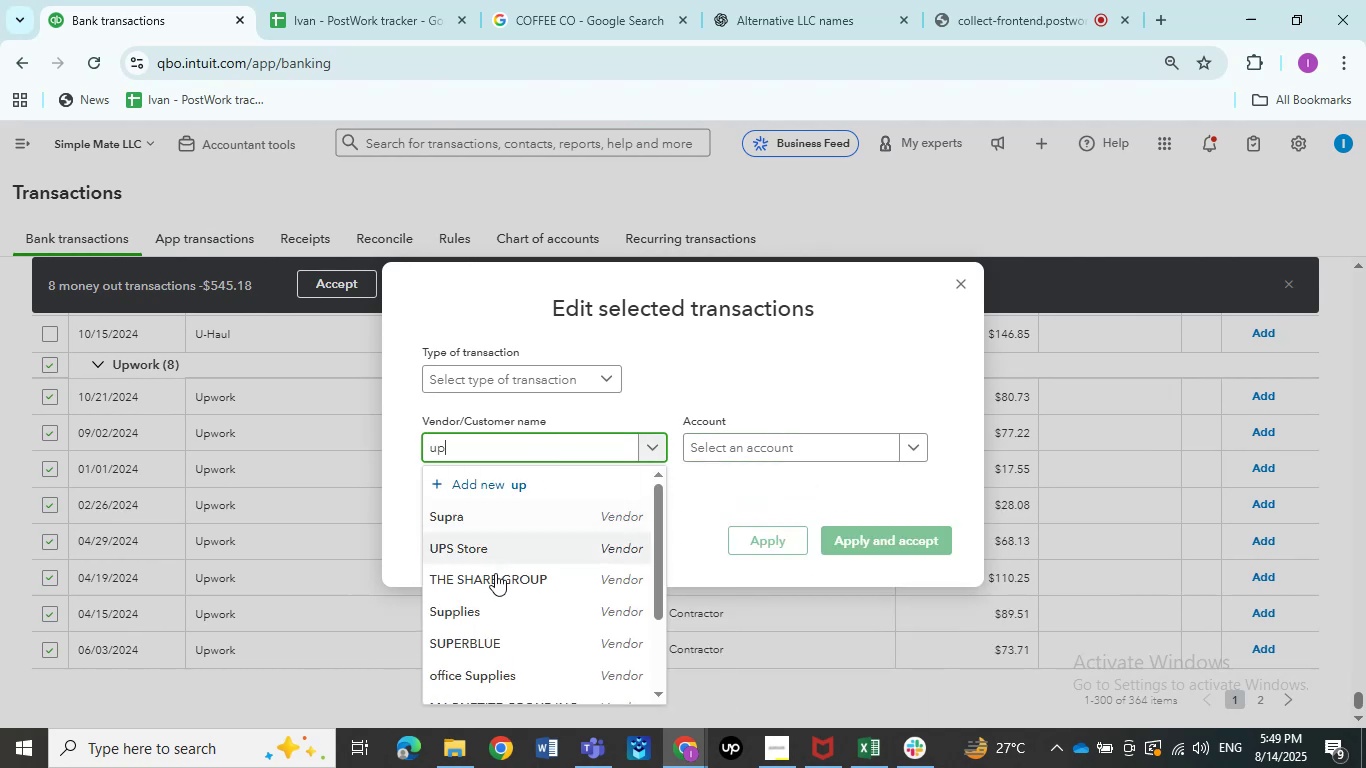 
scroll: coordinate [488, 656], scroll_direction: down, amount: 2.0
 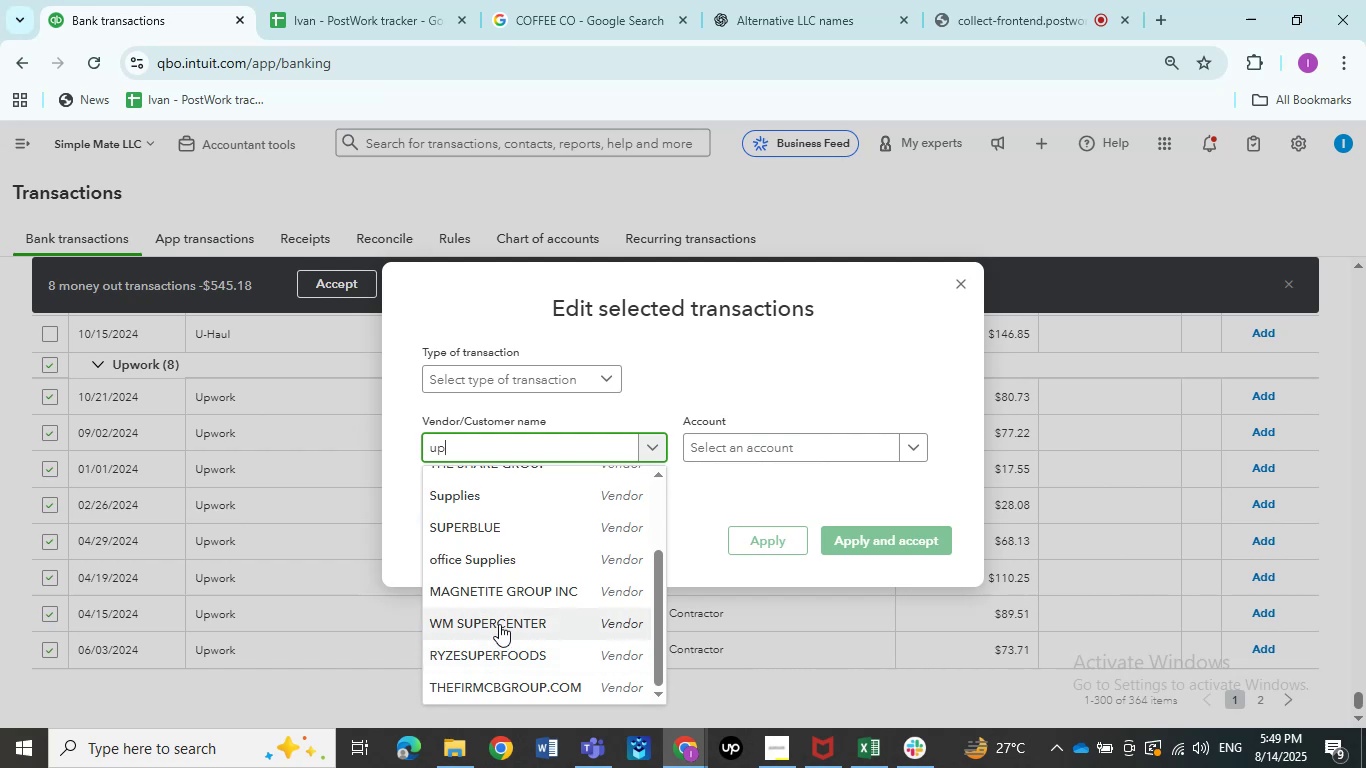 
scroll: coordinate [499, 624], scroll_direction: none, amount: 0.0
 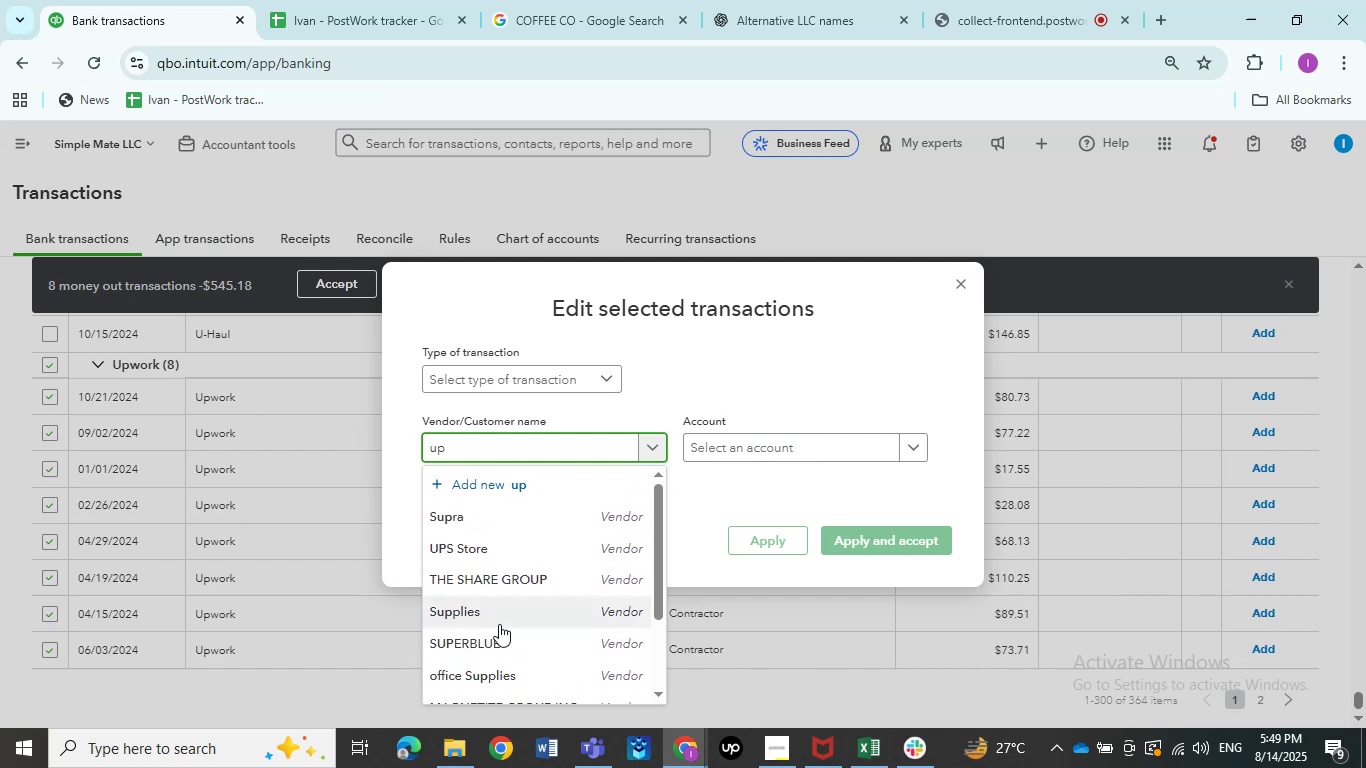 
scroll: coordinate [499, 624], scroll_direction: up, amount: 2.0
 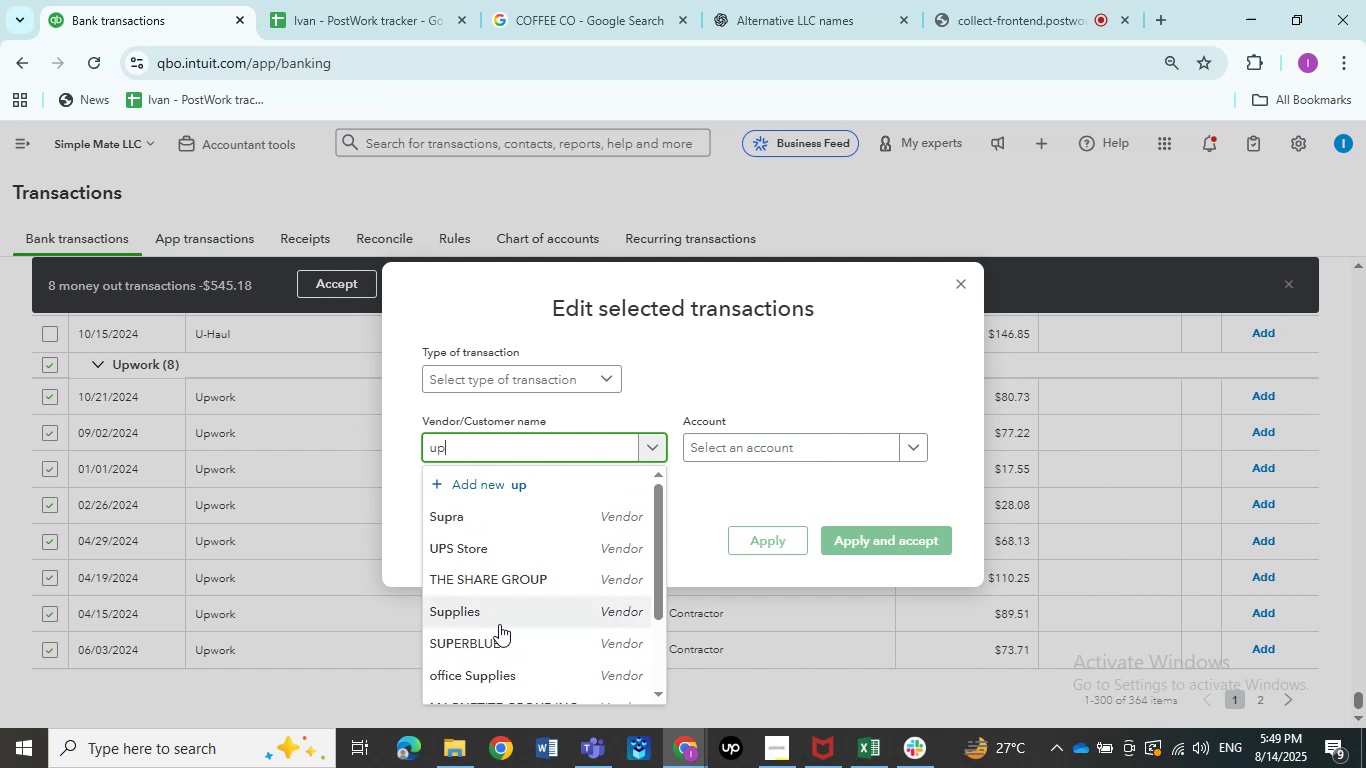 
key(W)
 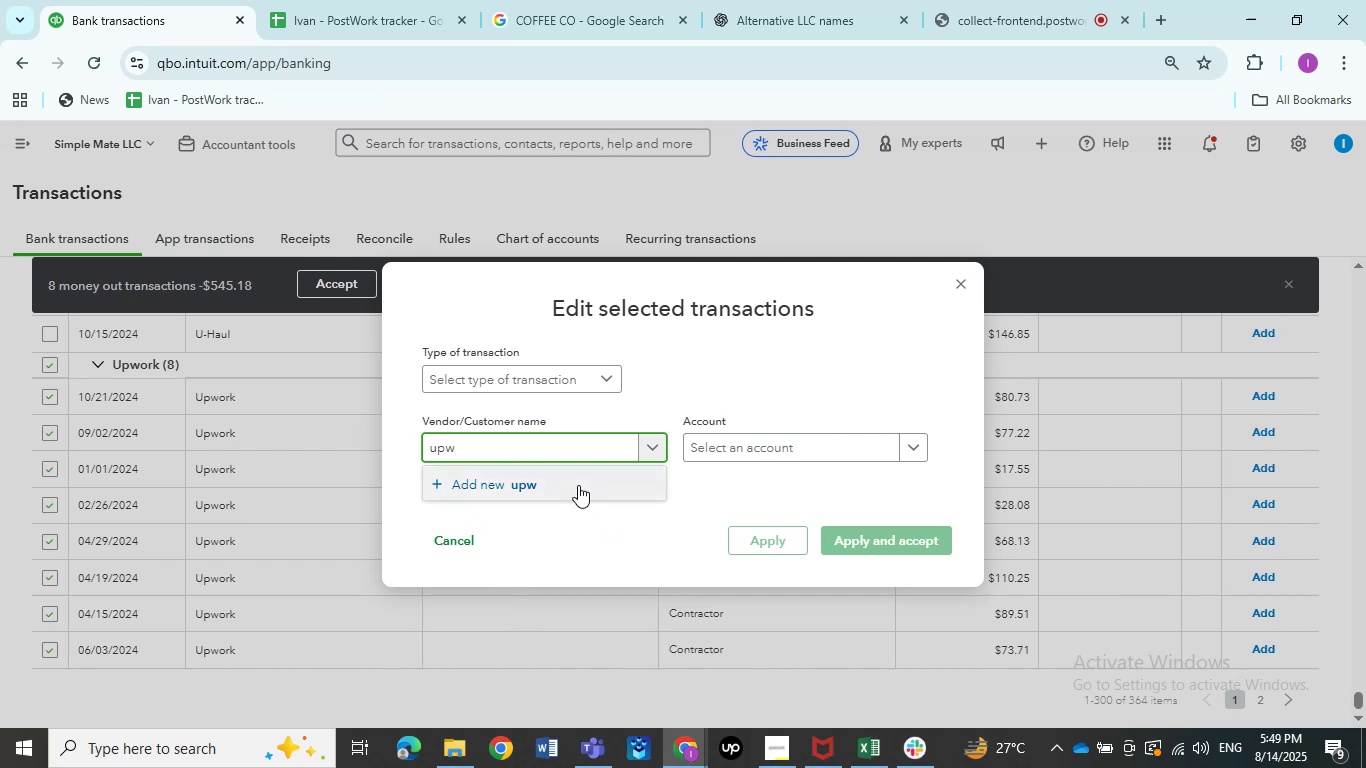 
key(Backspace)
key(Backspace)
key(Backspace)
type(Upw)
 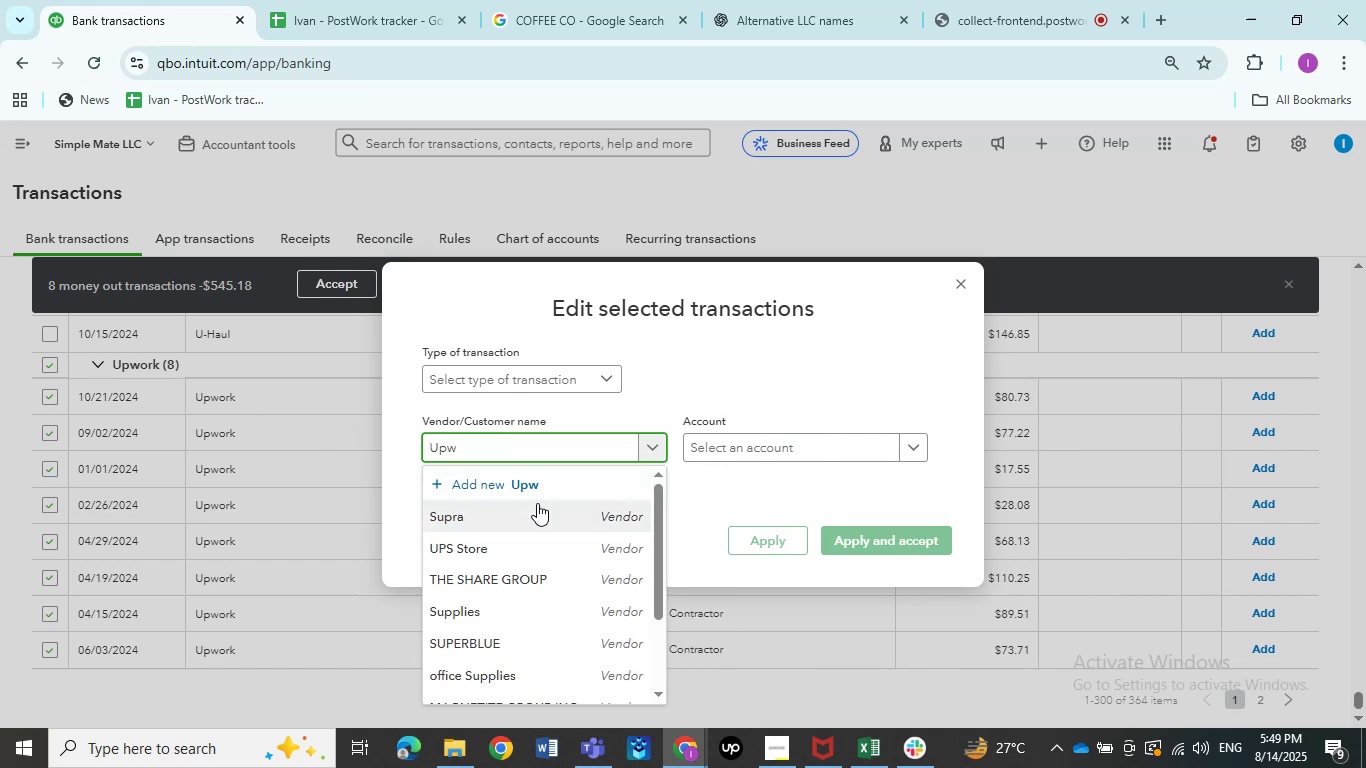 
type(ork)
 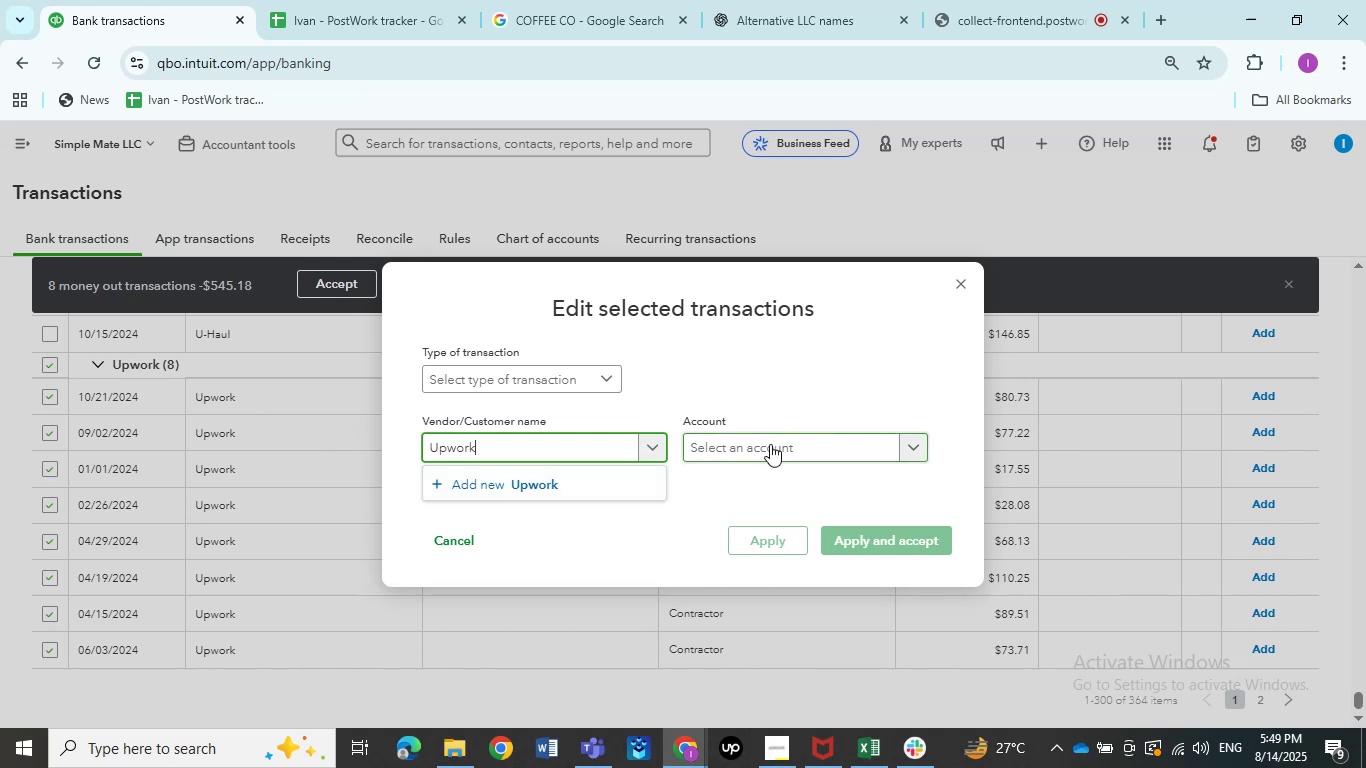 
left_click([770, 442])
 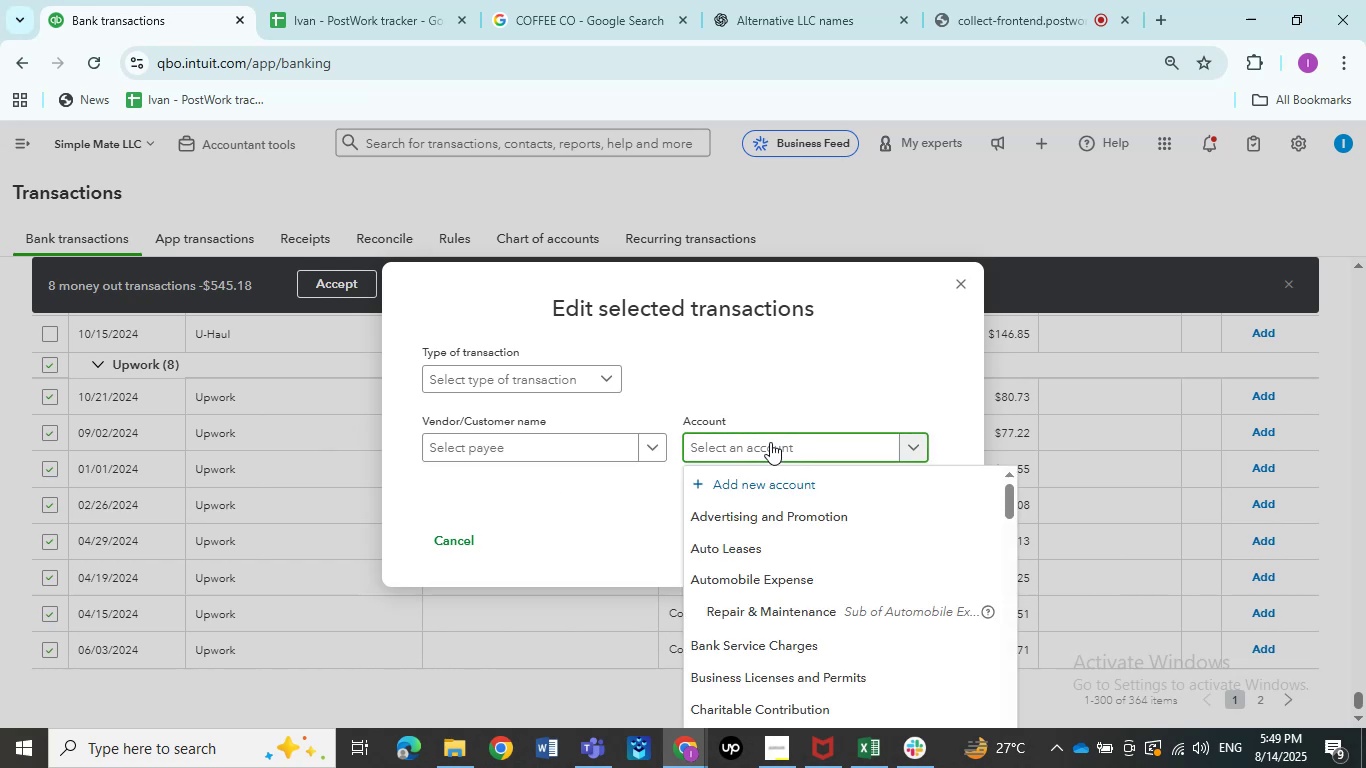 
left_click([788, 517])
 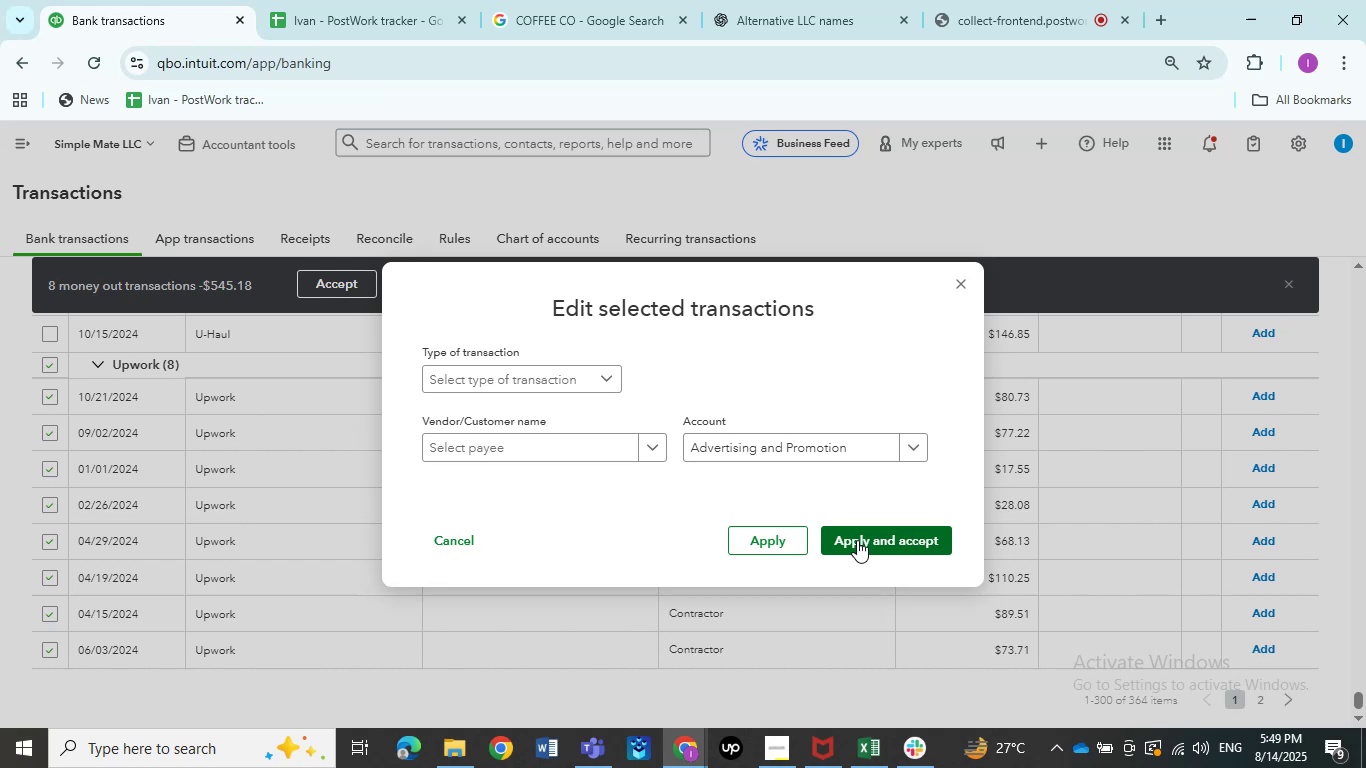 
wait(11.98)
 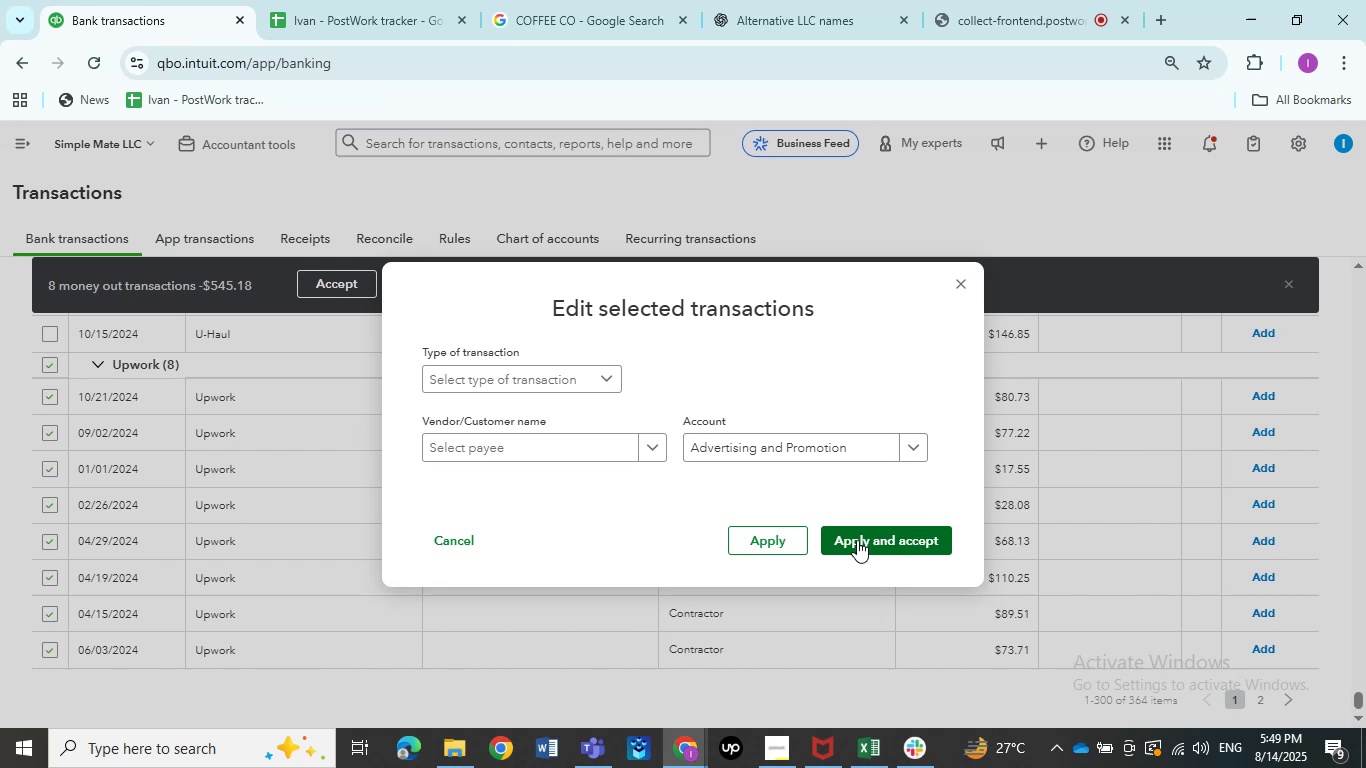 
left_click([857, 540])
 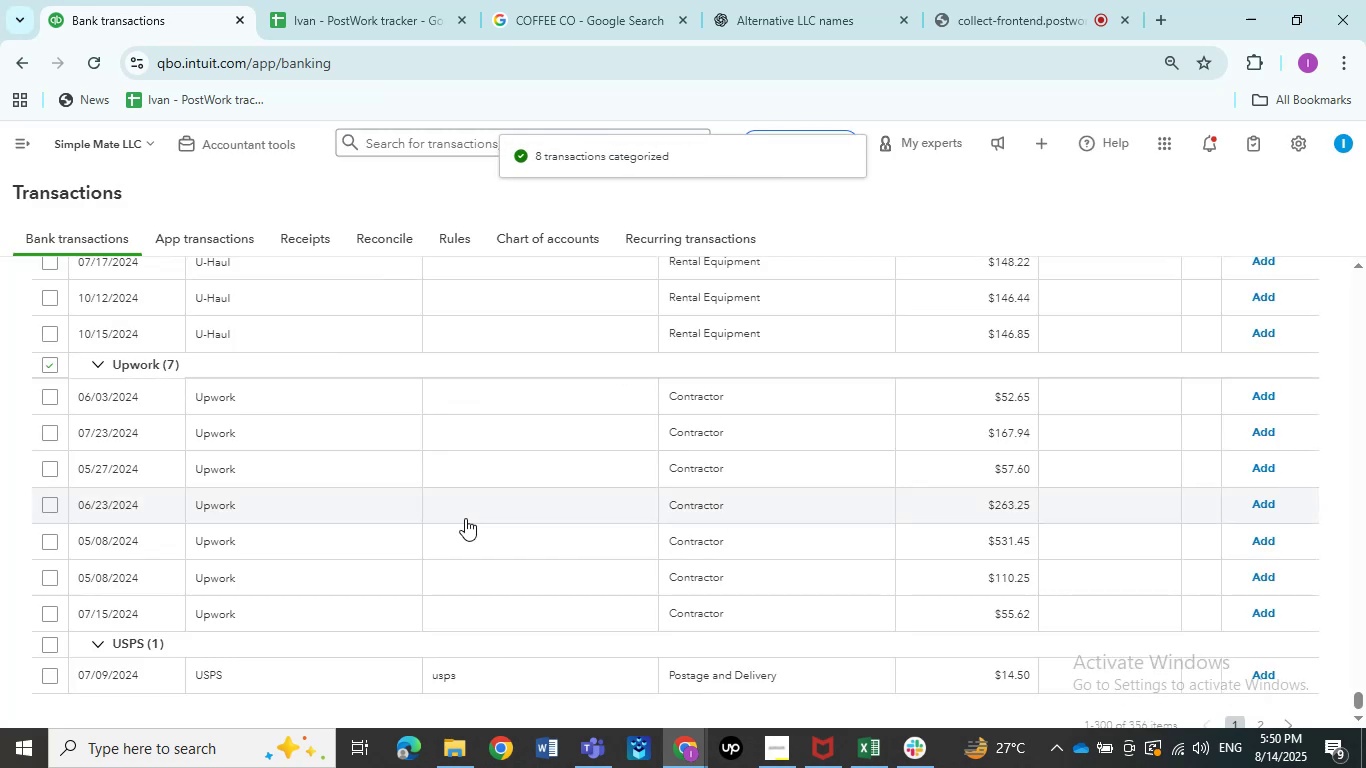 
wait(11.69)
 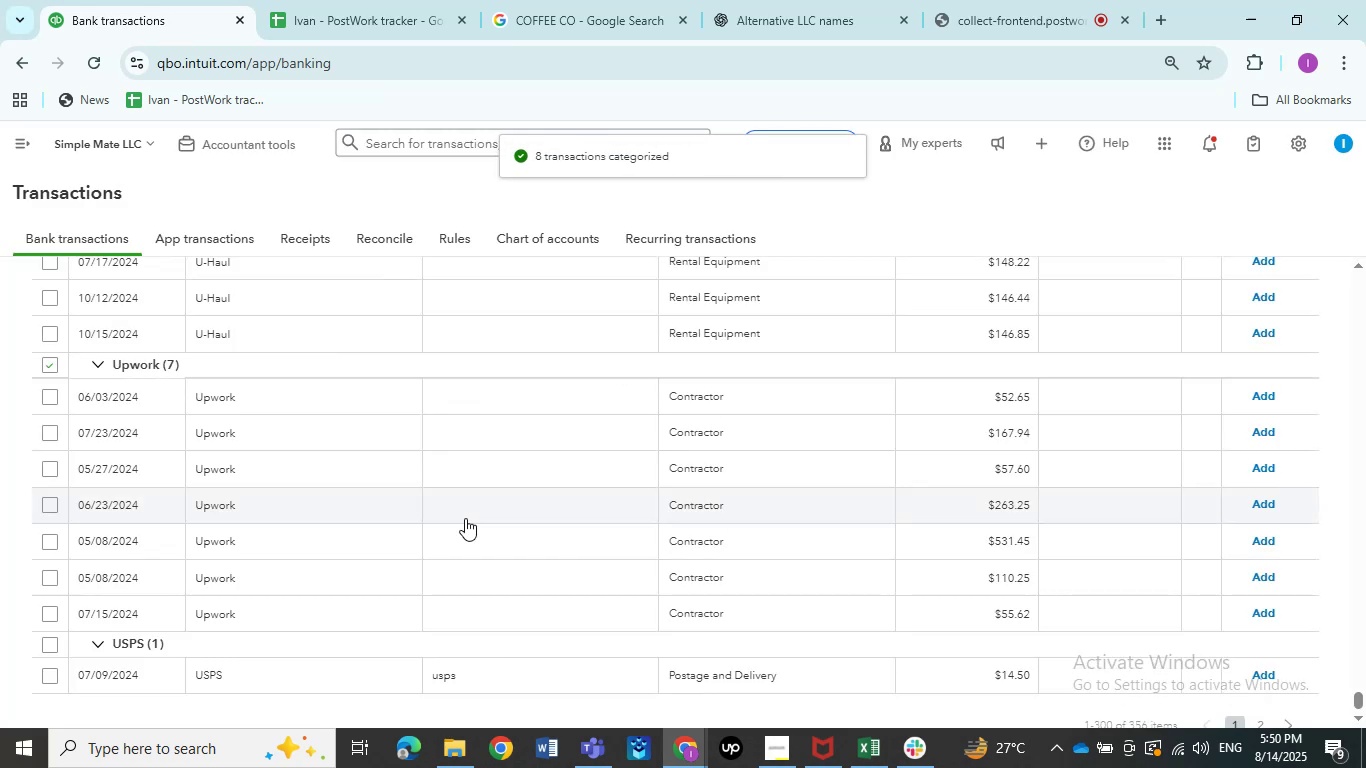 
scroll: coordinate [396, 479], scroll_direction: down, amount: 1.0
 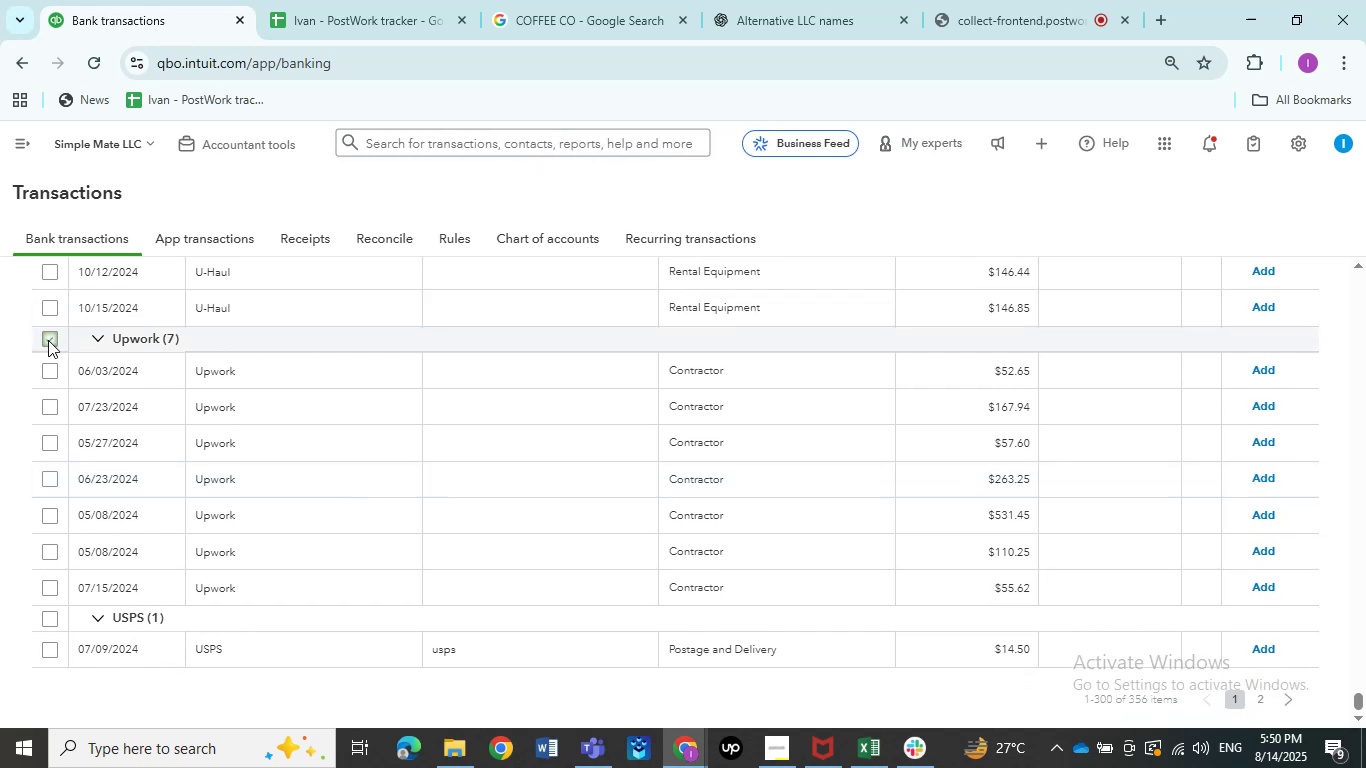 
wait(10.97)
 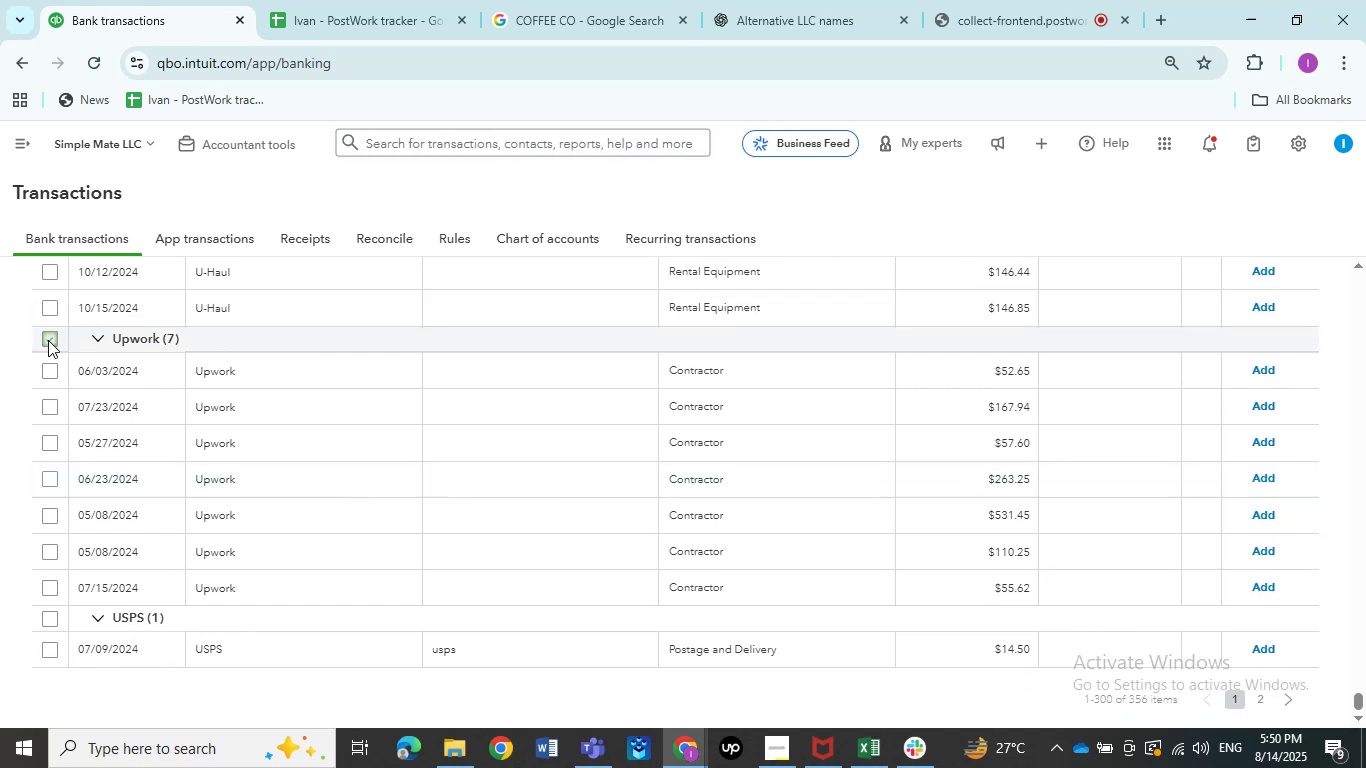 
left_click([48, 340])
 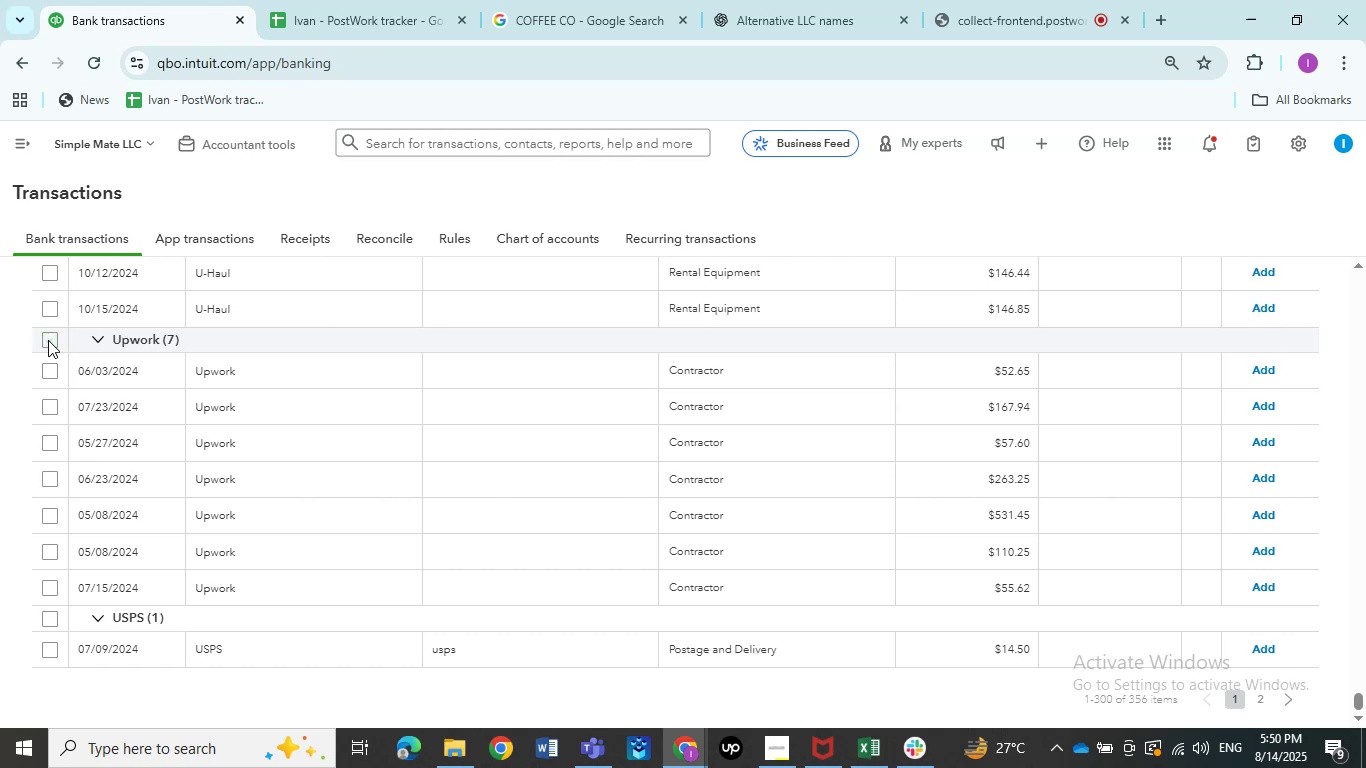 
left_click([48, 340])
 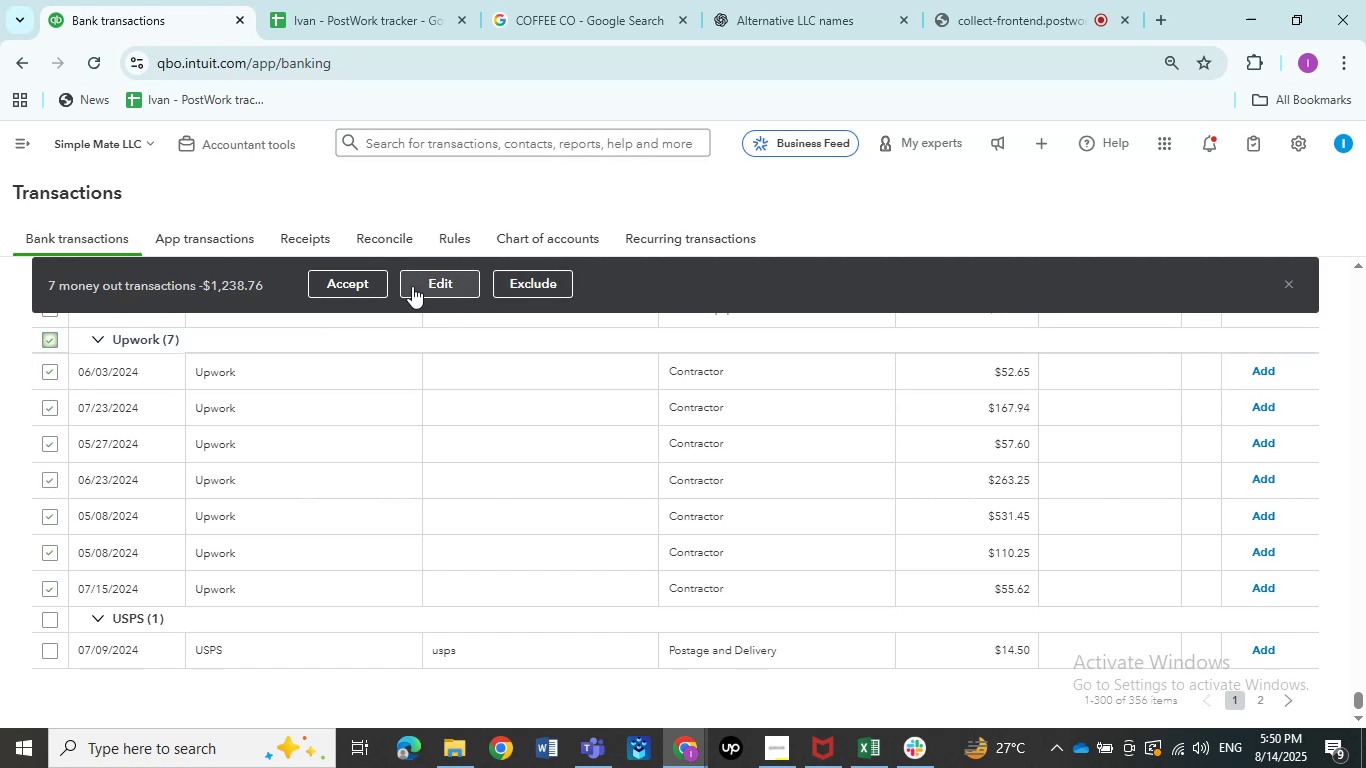 
left_click([433, 283])
 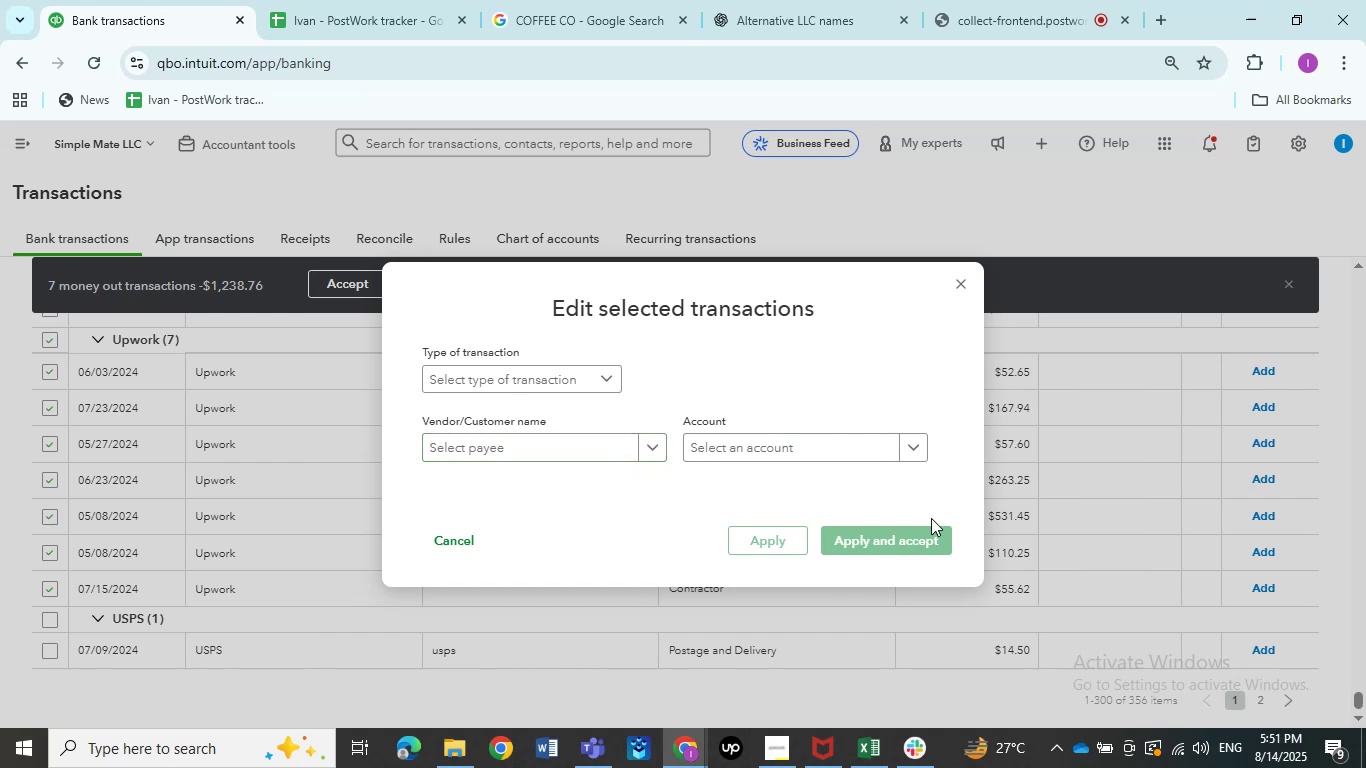 
wait(36.91)
 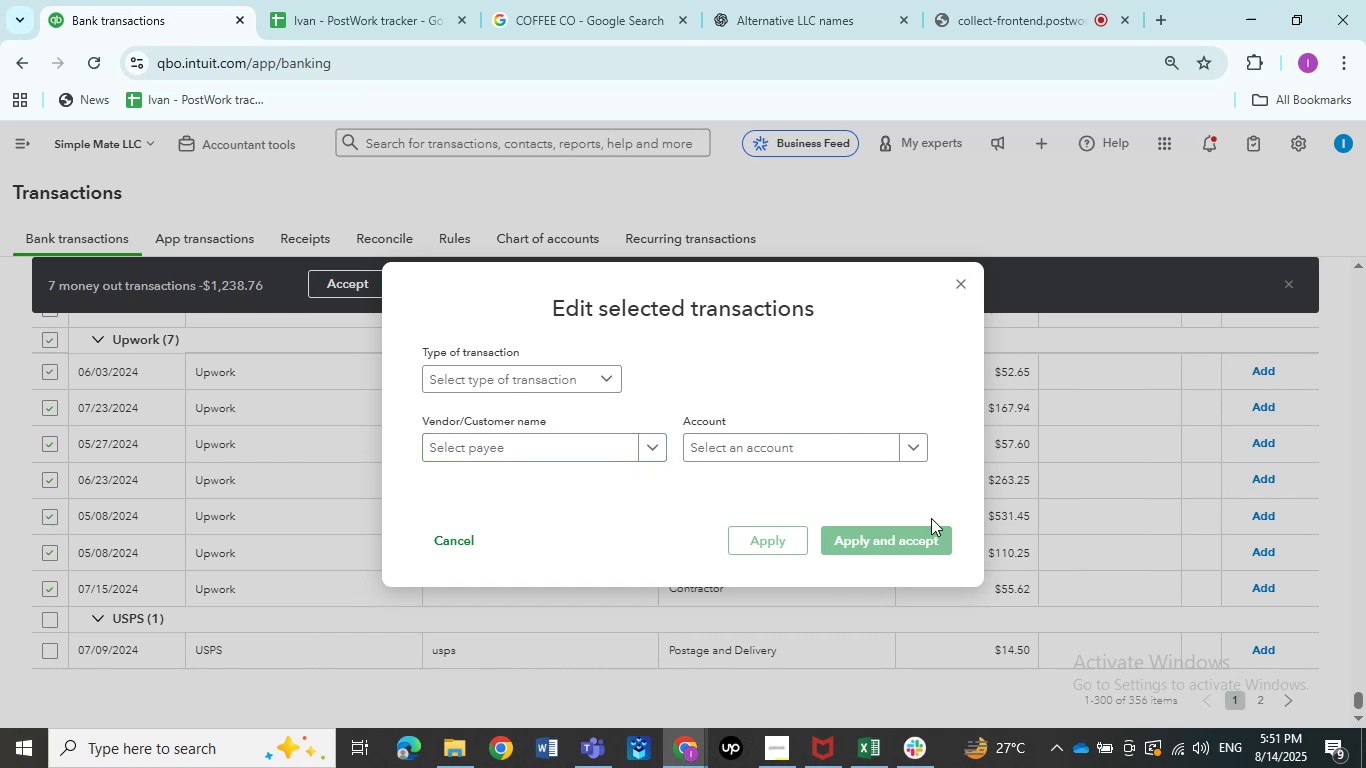 
left_click([785, 446])
 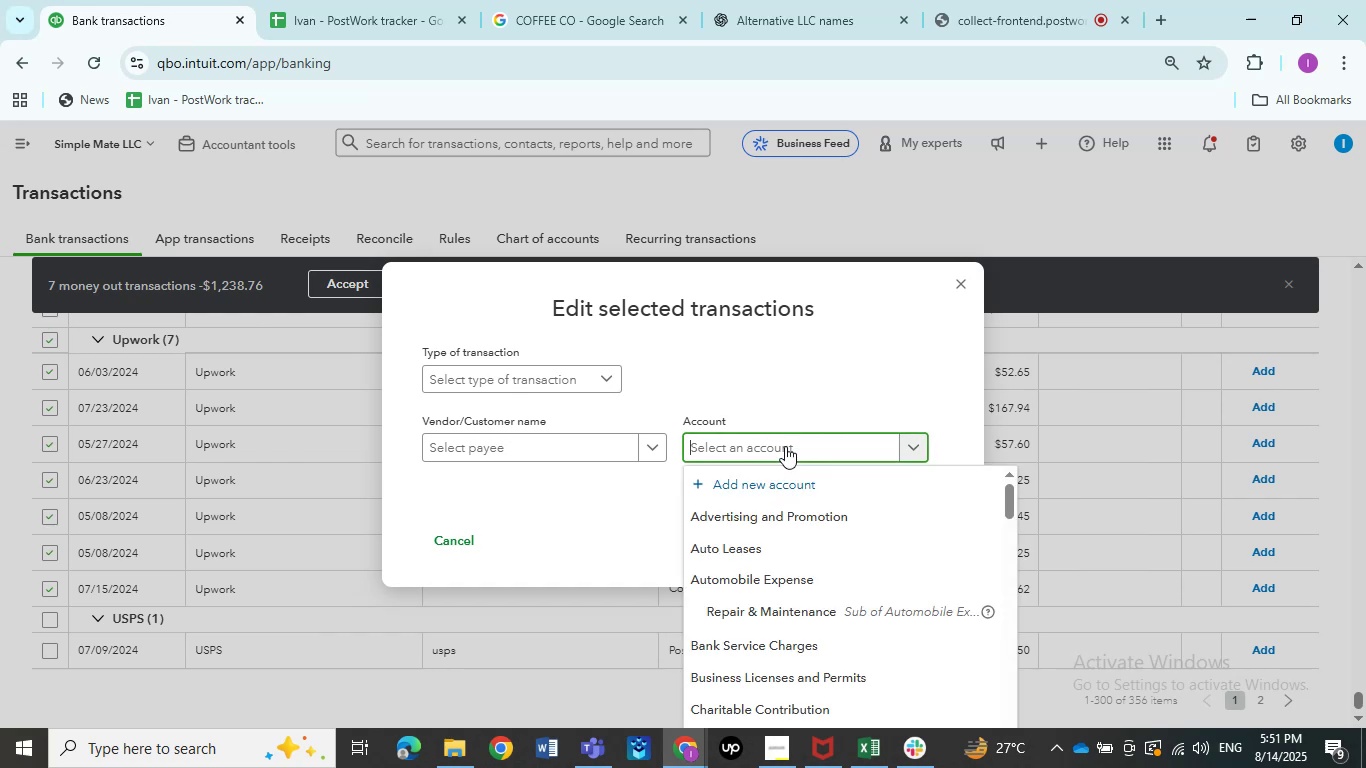 
wait(8.19)
 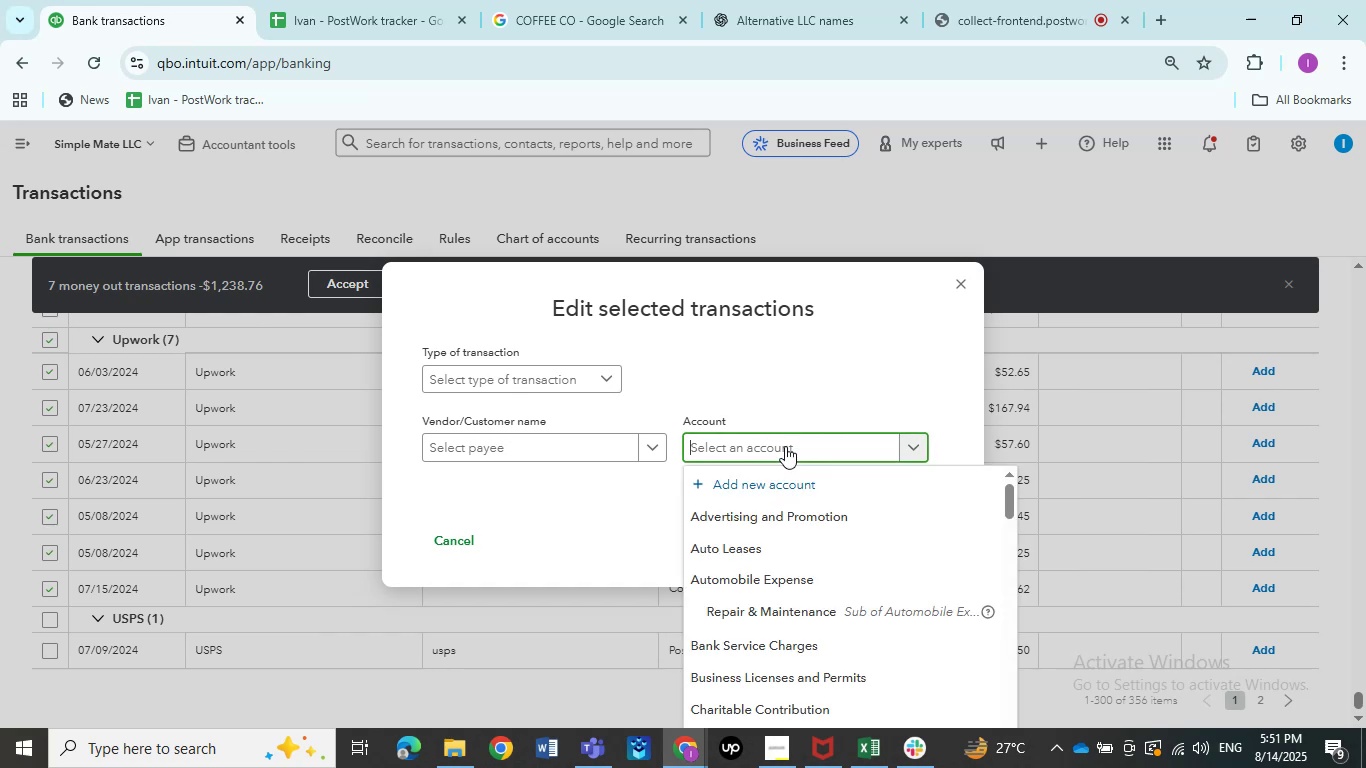 
left_click([784, 518])
 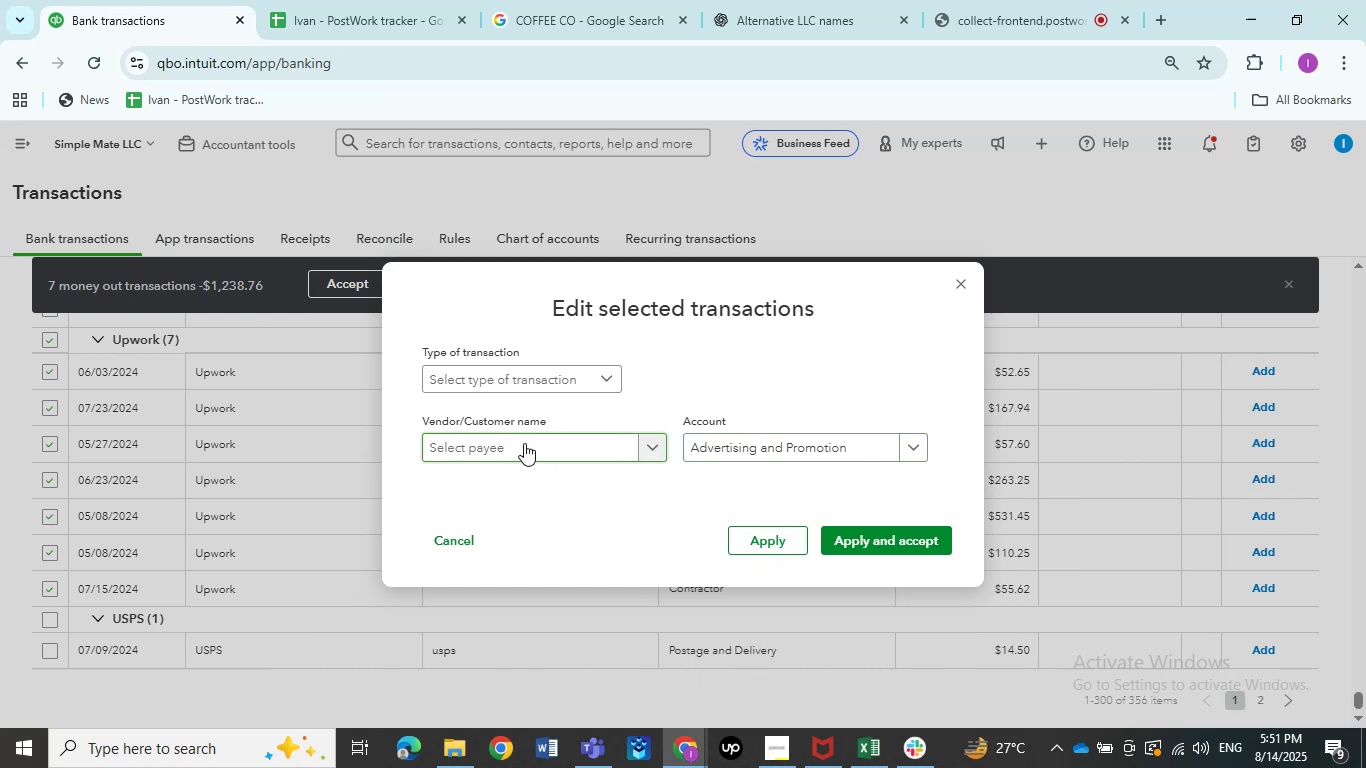 
left_click([523, 442])
 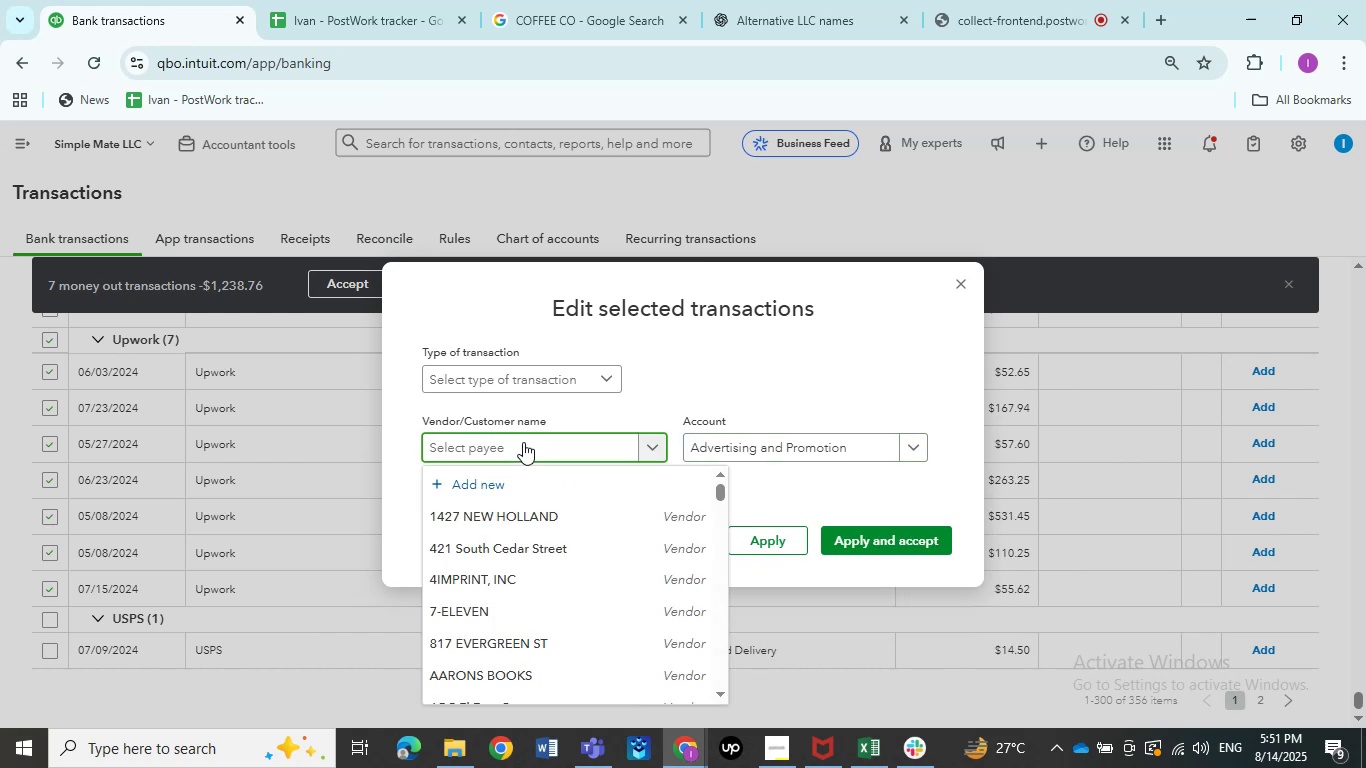 
hold_key(key=ShiftRight, duration=0.73)
 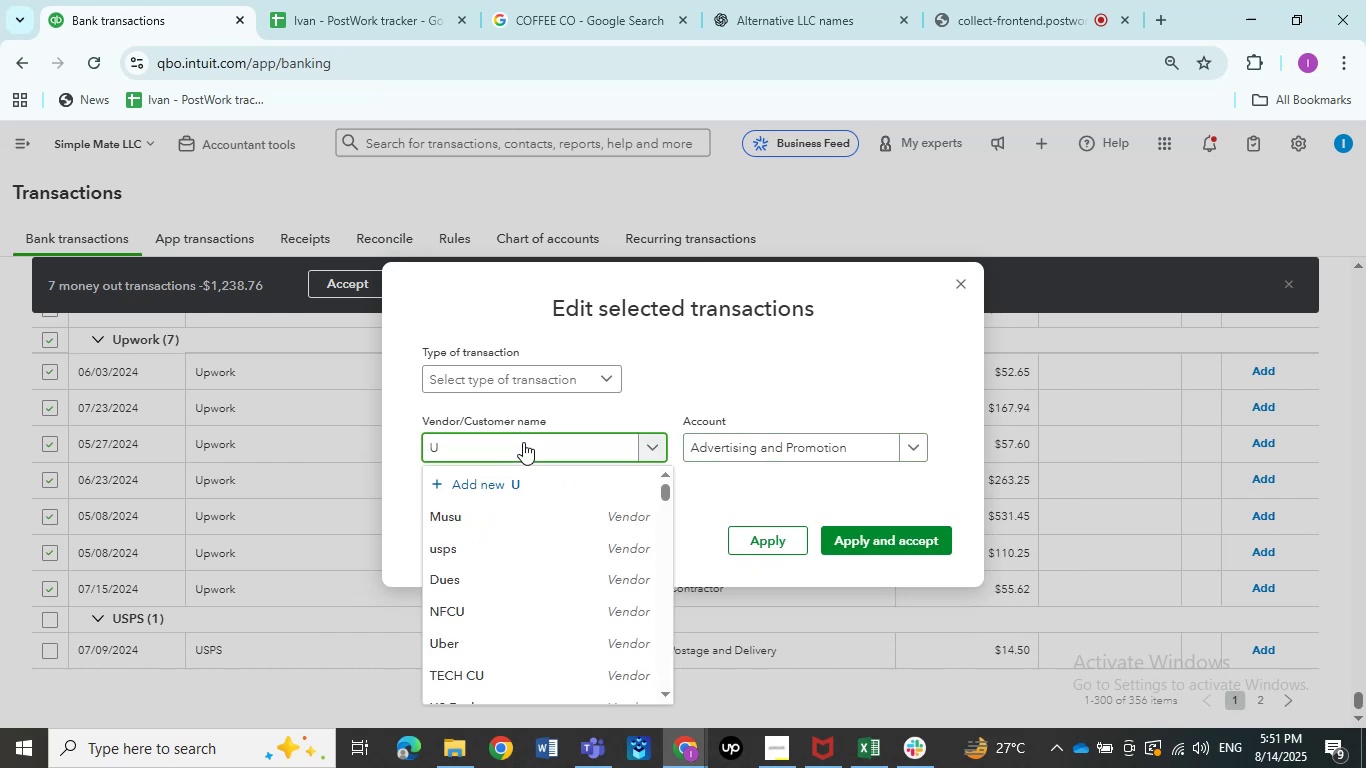 
hold_key(key=U, duration=0.32)
 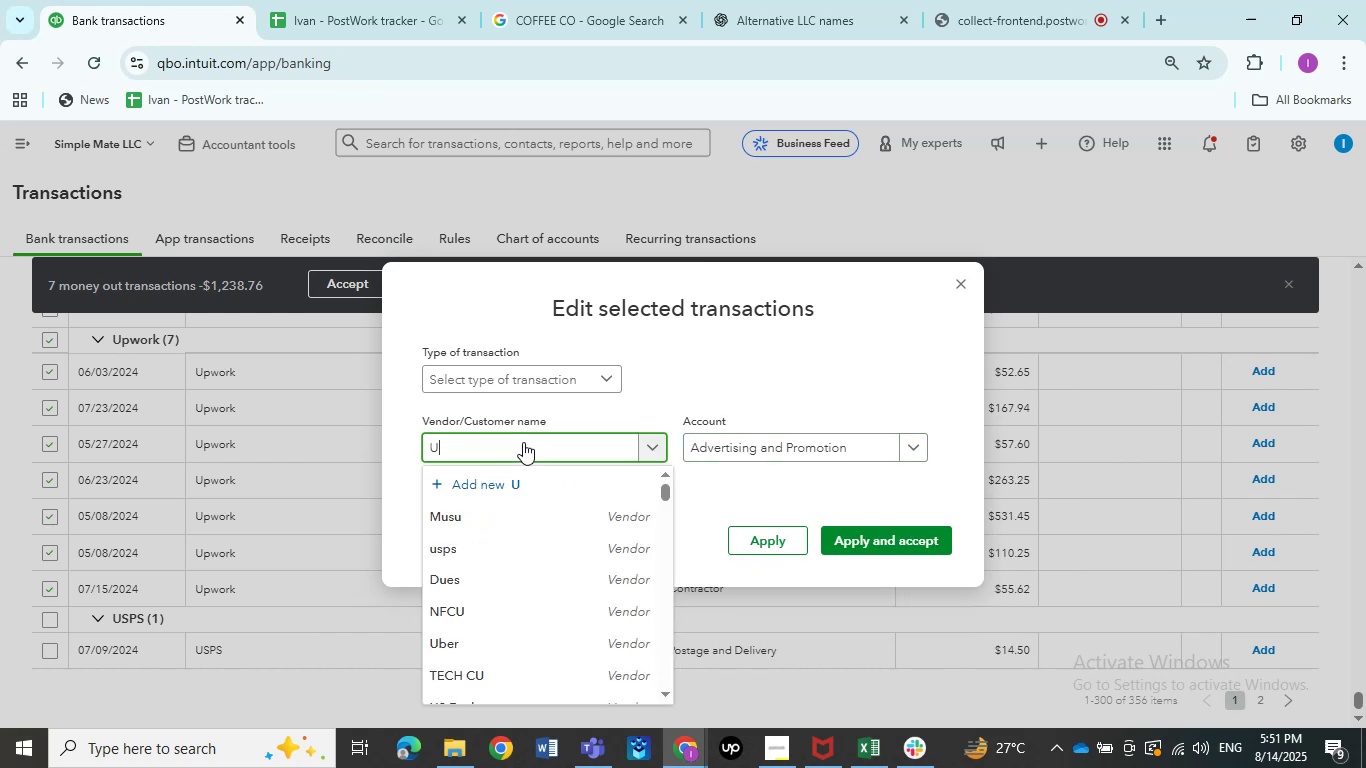 
type(pwork)
 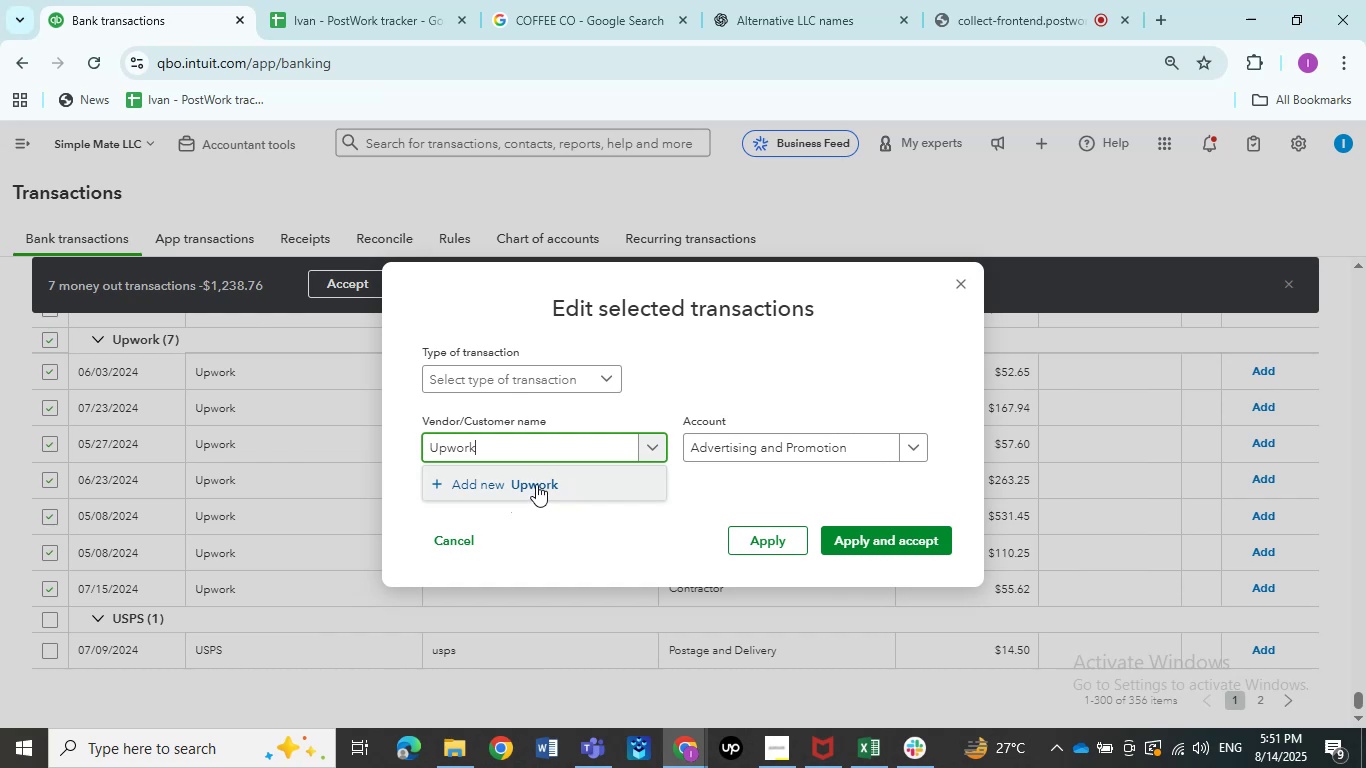 
wait(14.57)
 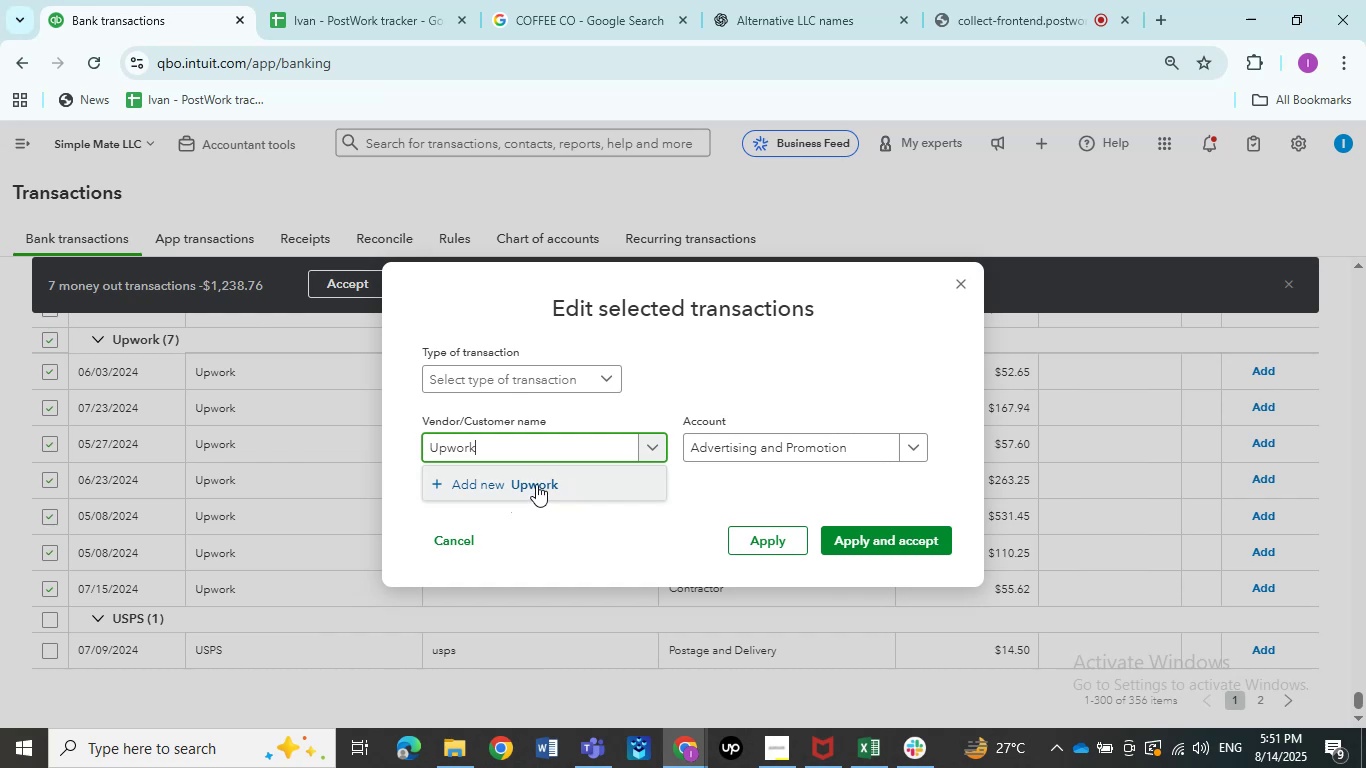 
left_click([536, 484])
 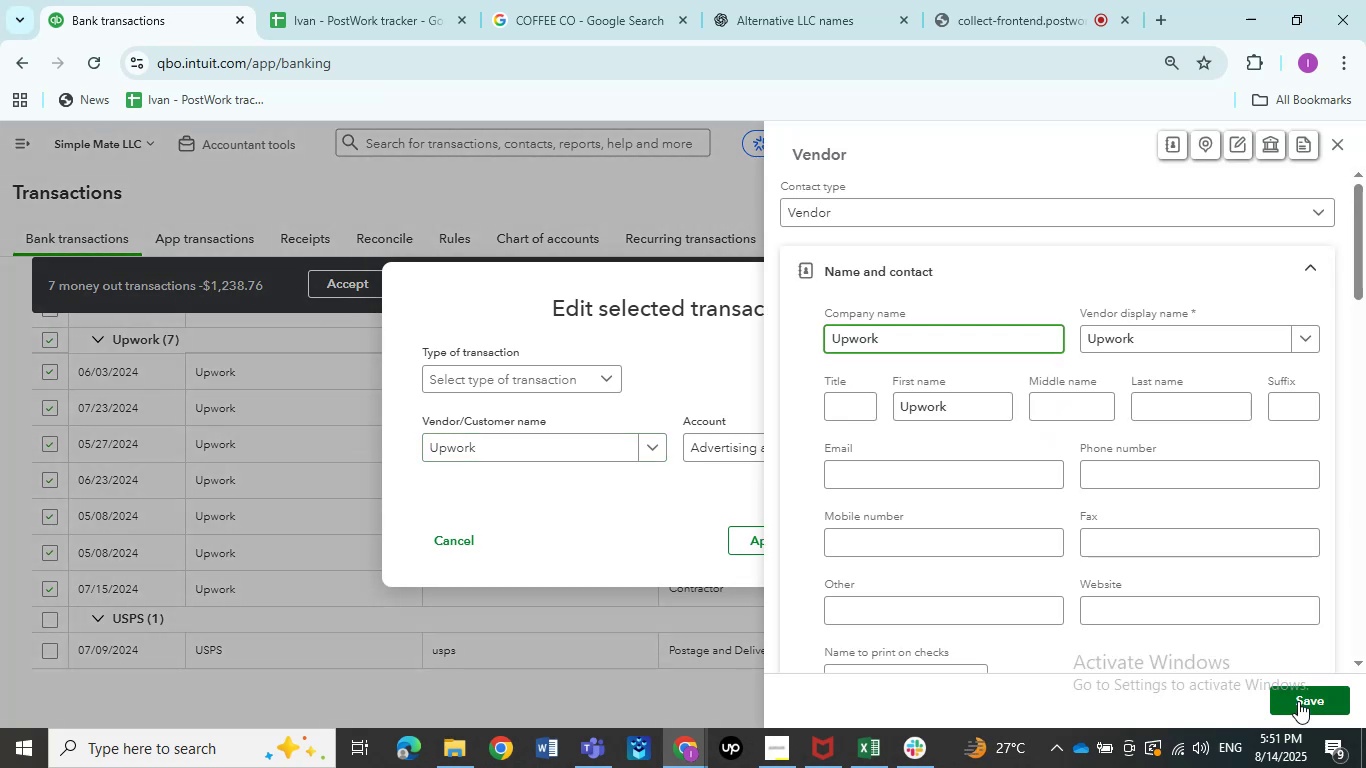 
left_click([1301, 702])
 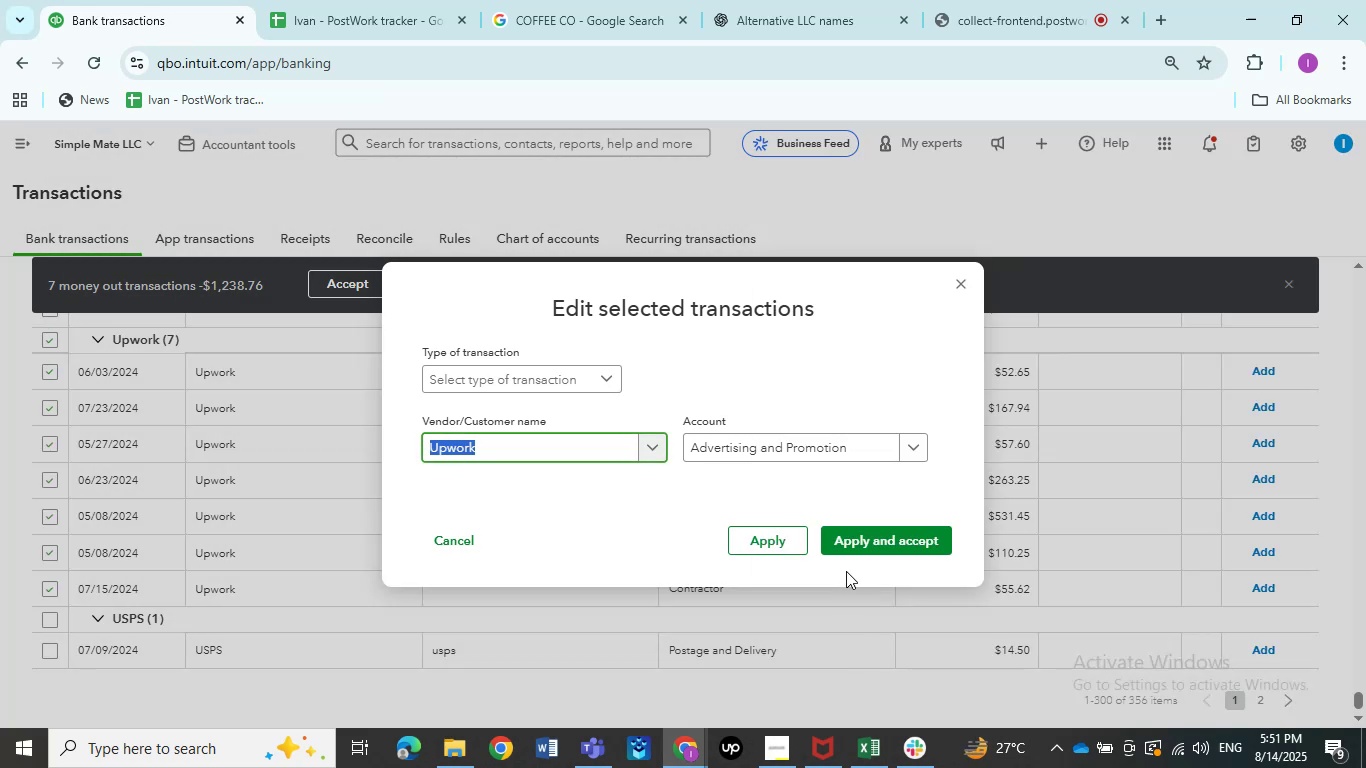 
left_click([870, 533])
 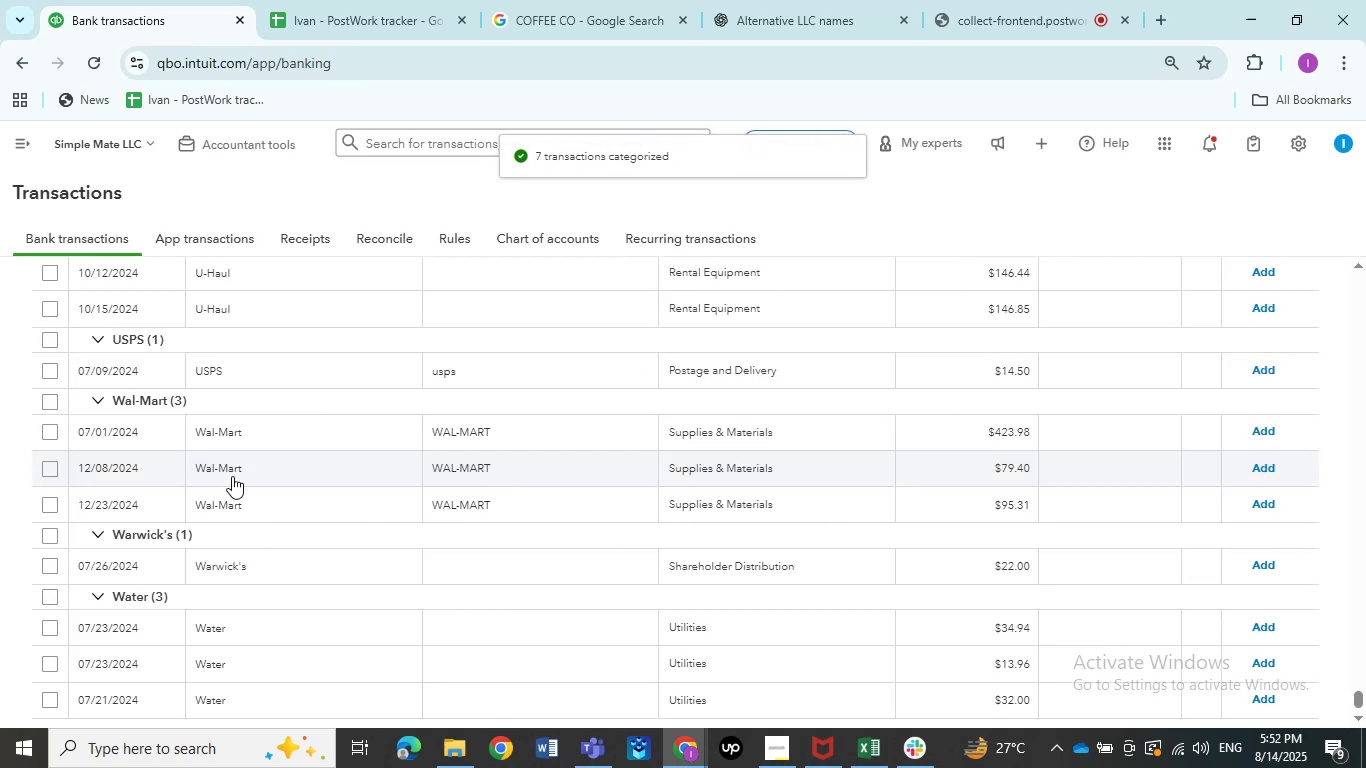 
wait(14.46)
 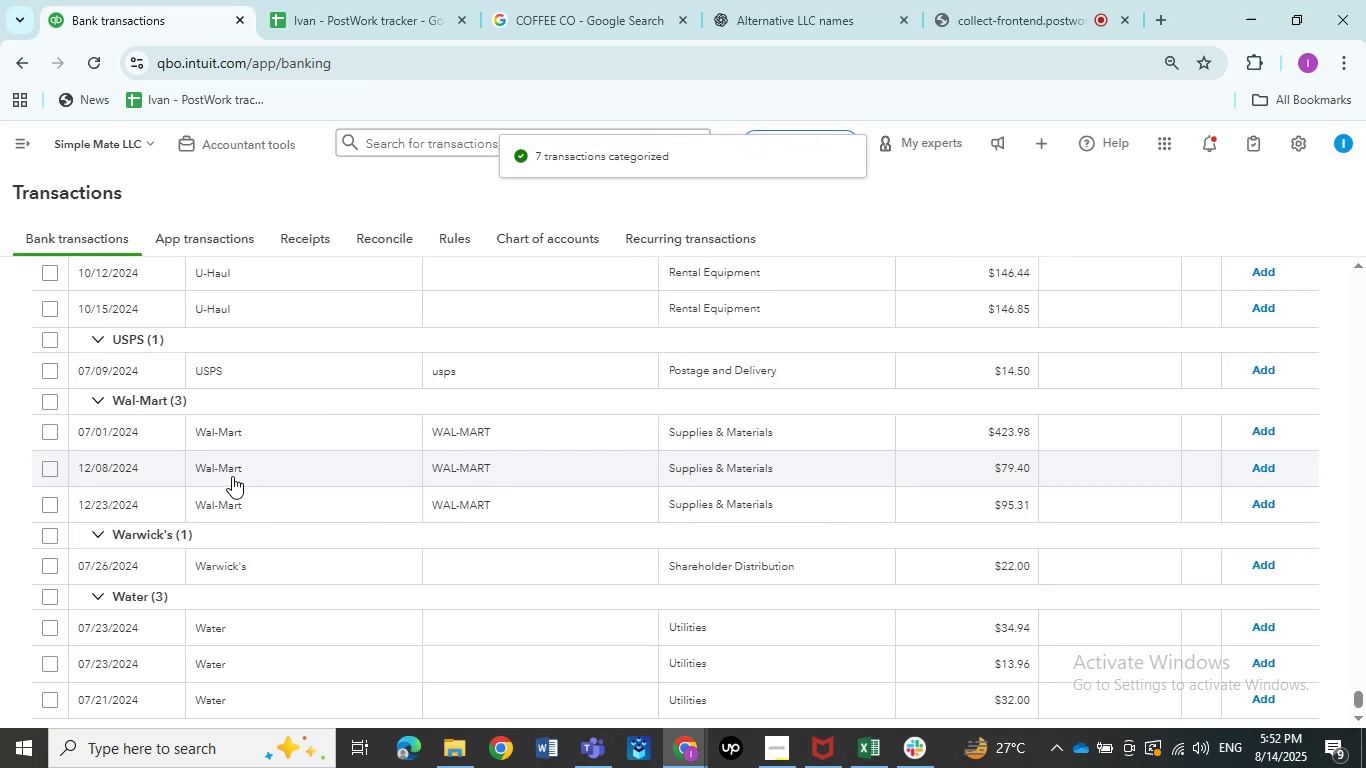 
left_click([45, 399])
 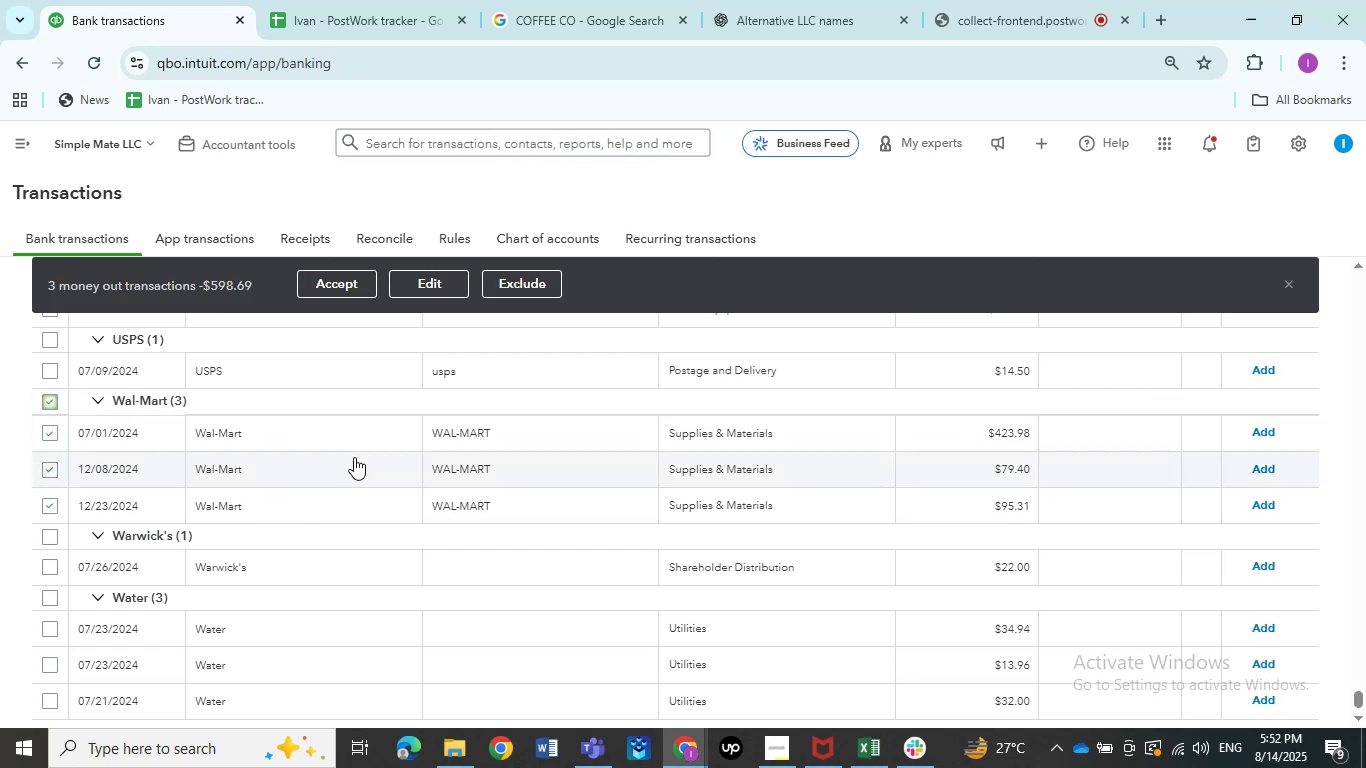 
left_click([442, 285])
 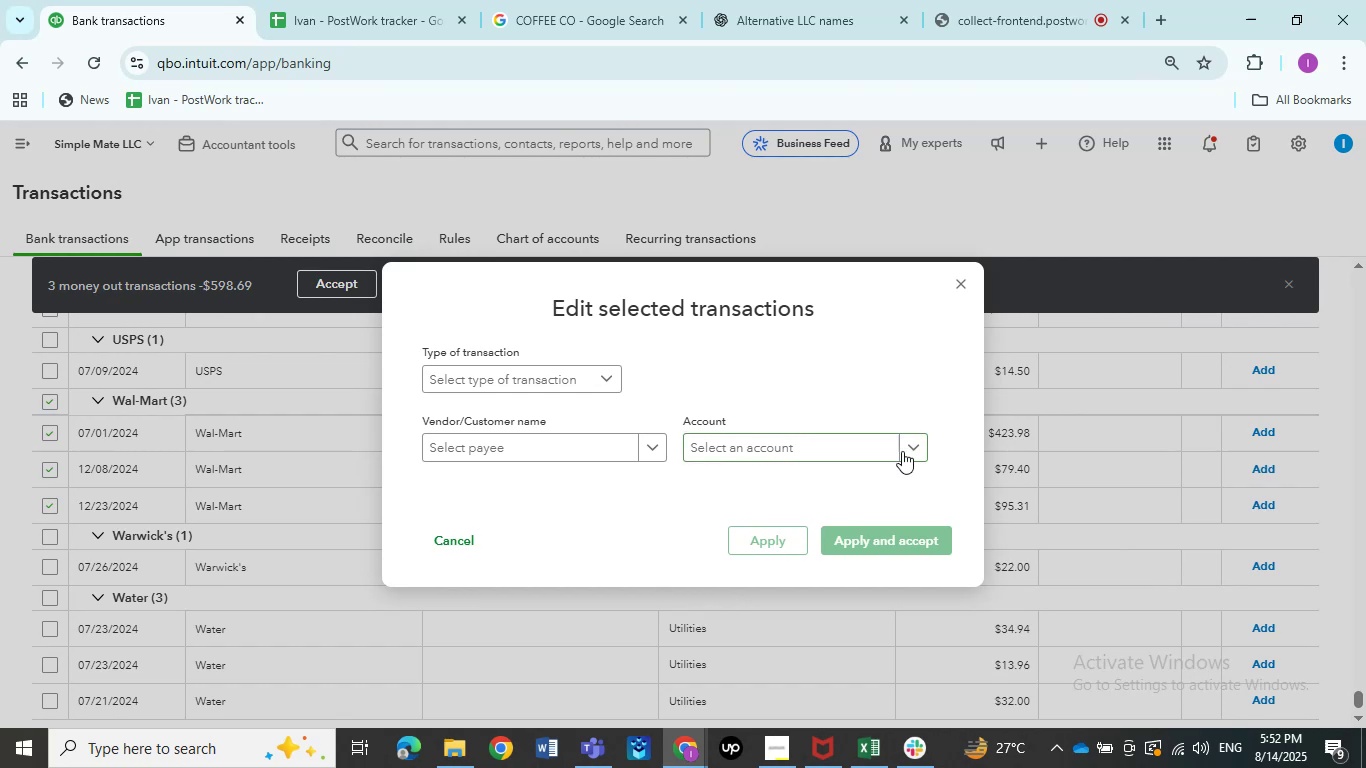 
left_click([875, 444])
 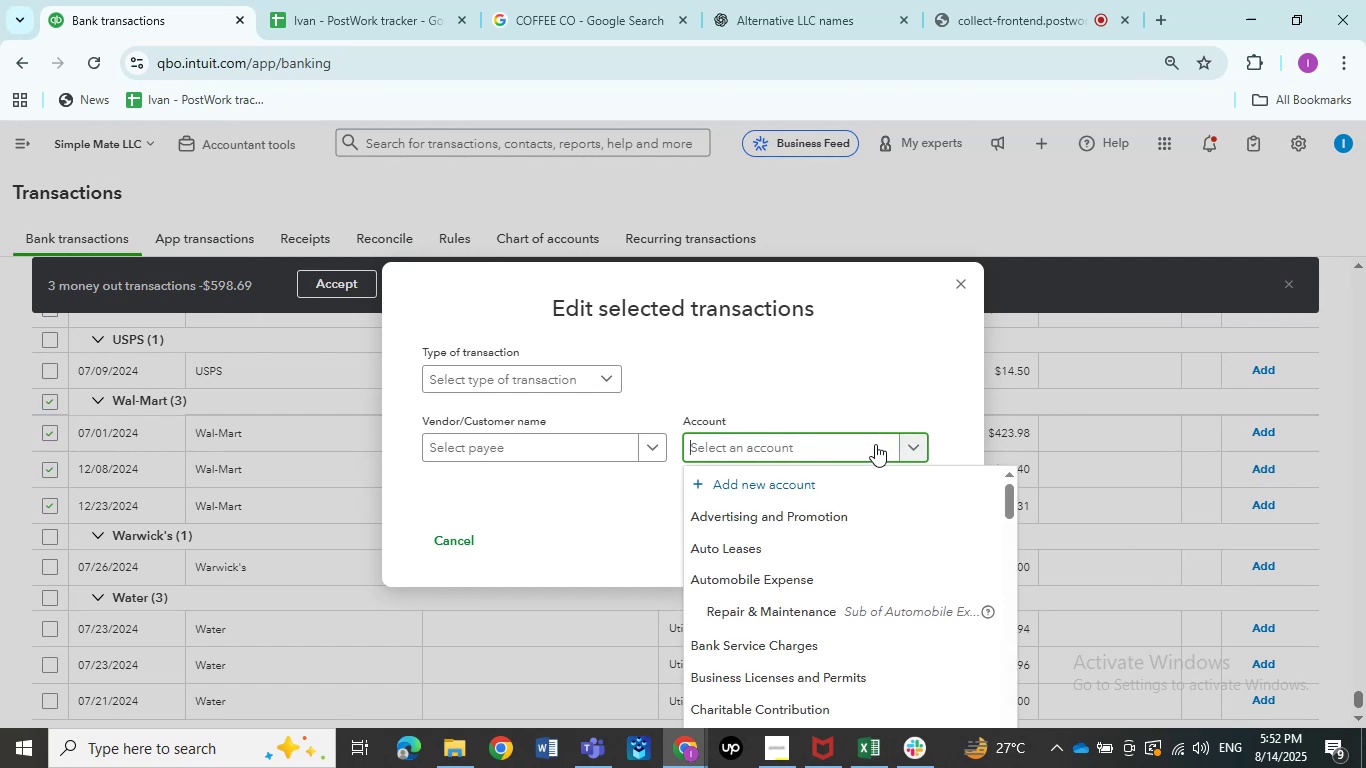 
key(O)
 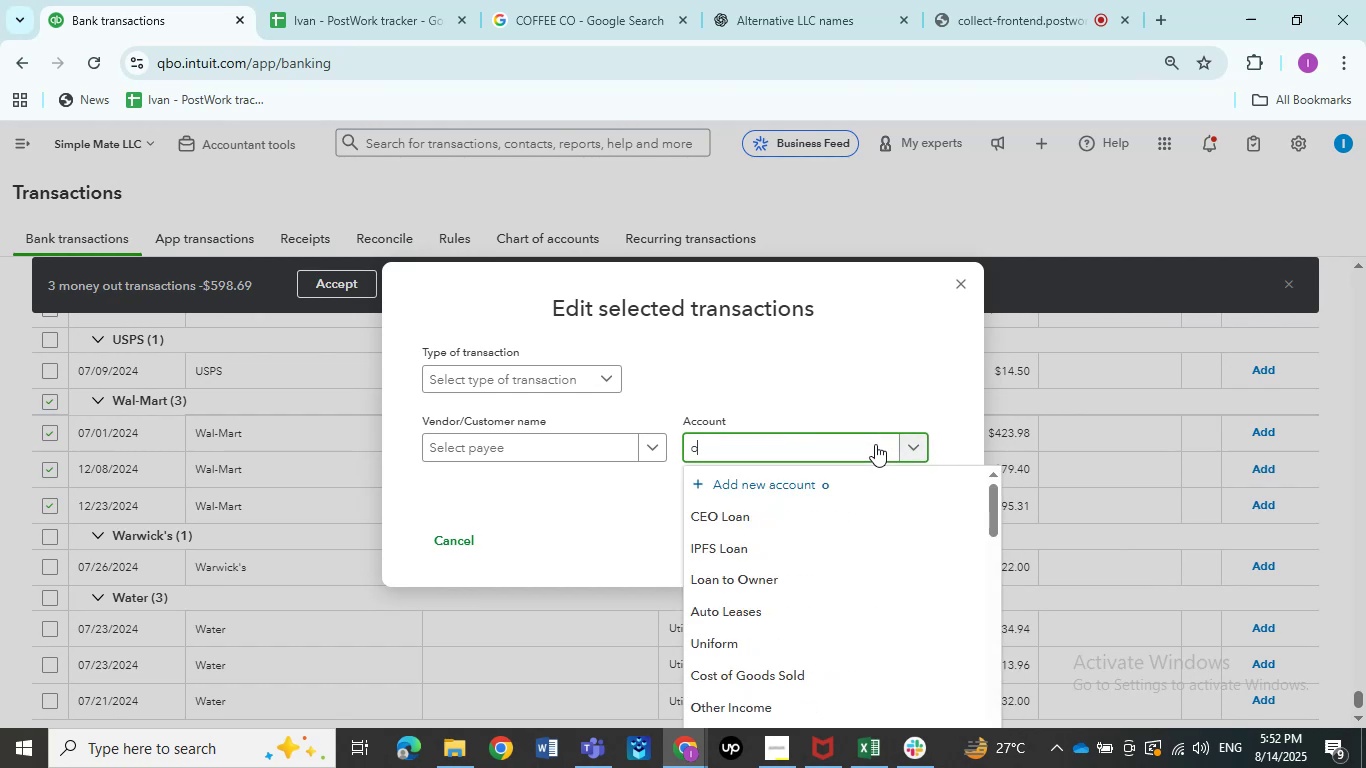 
key(Backspace)
 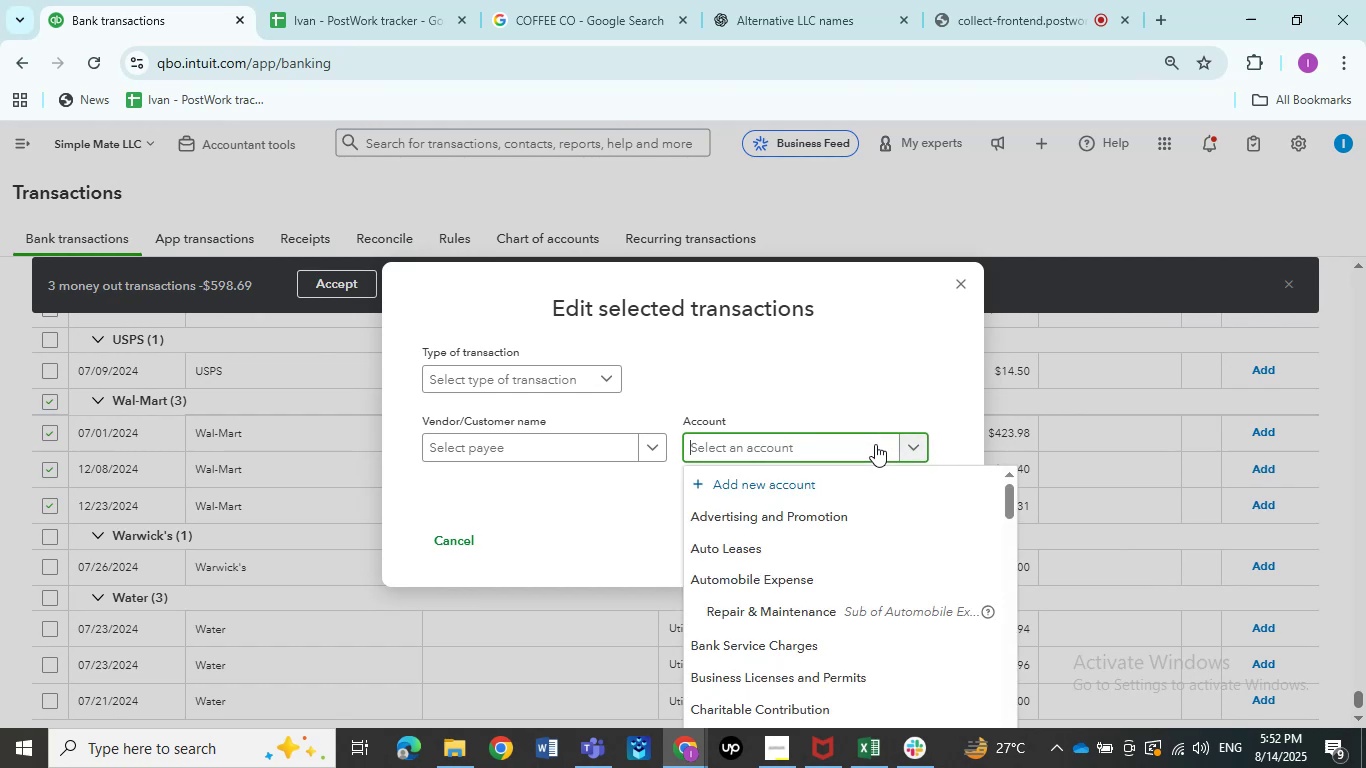 
type(of)
 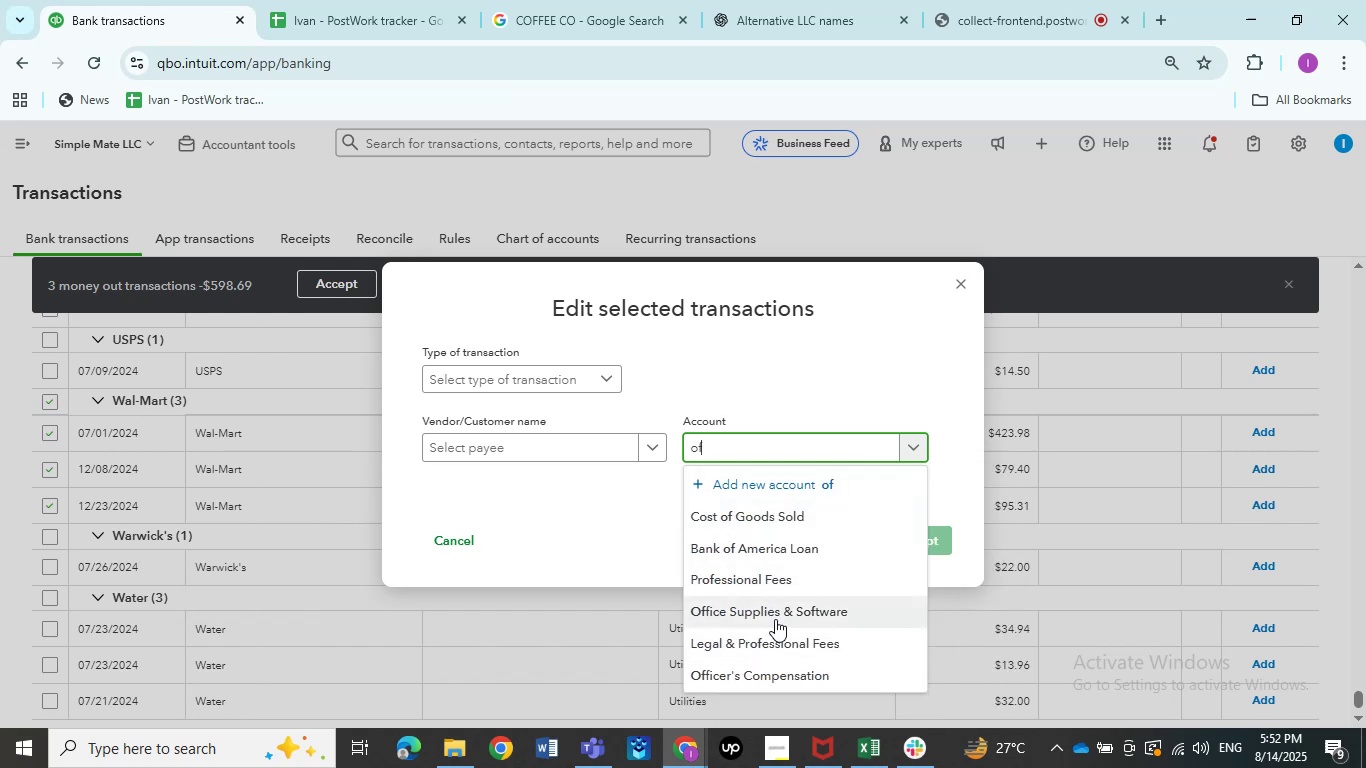 
left_click([775, 619])
 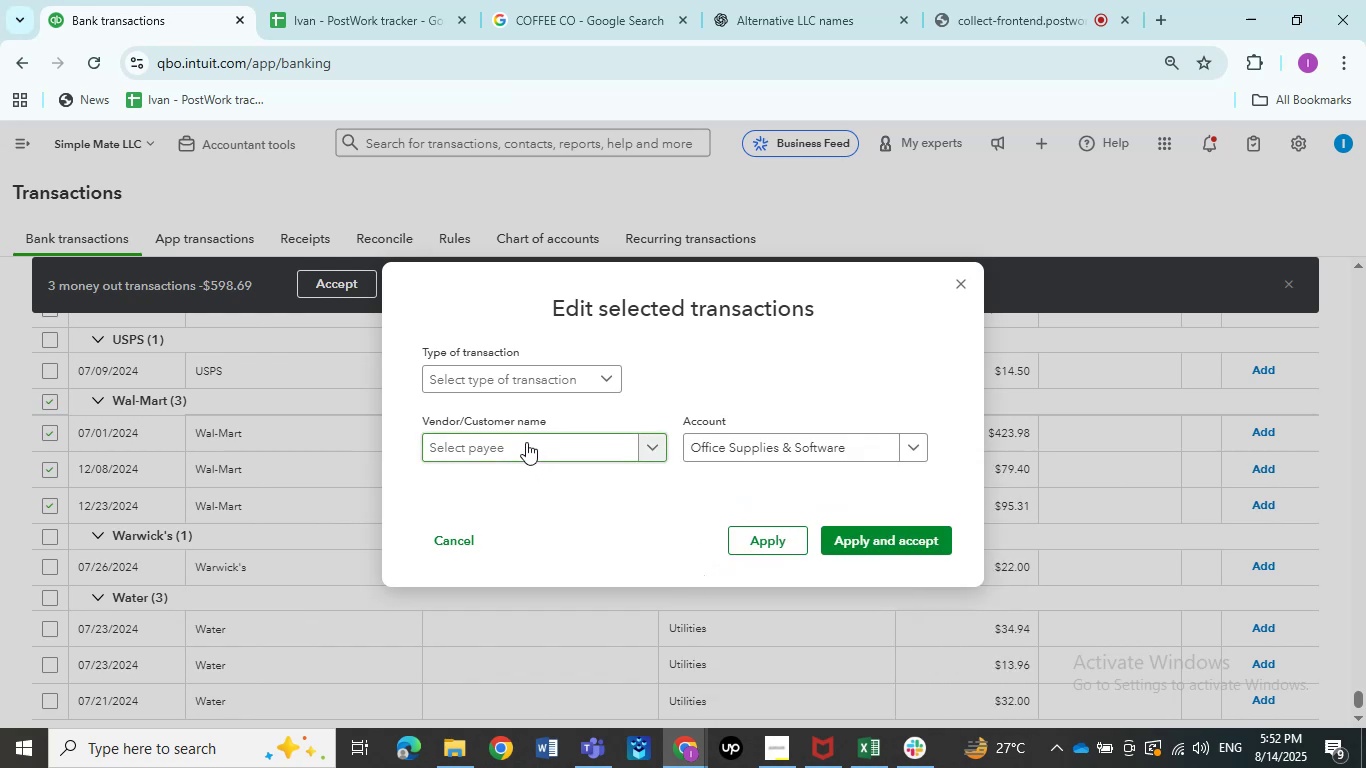 
left_click([526, 442])
 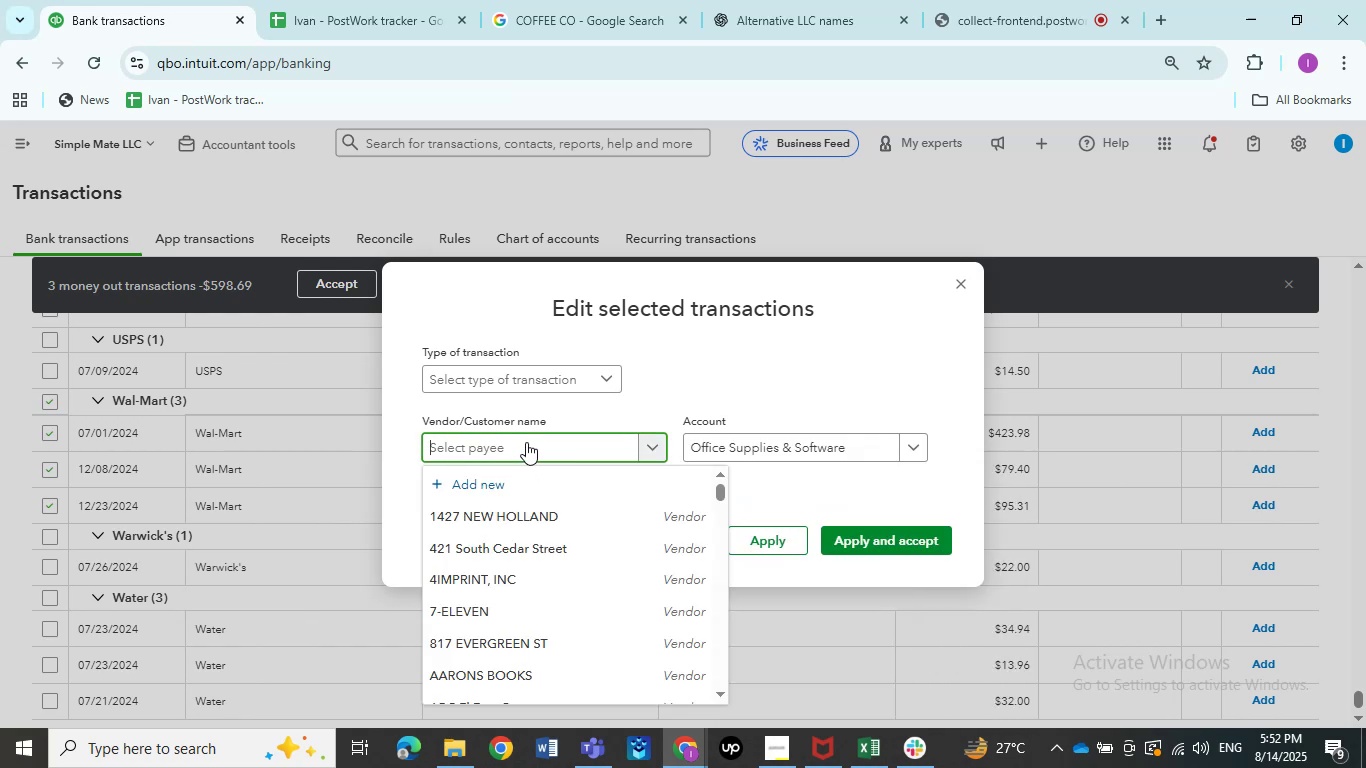 
type(wal)
 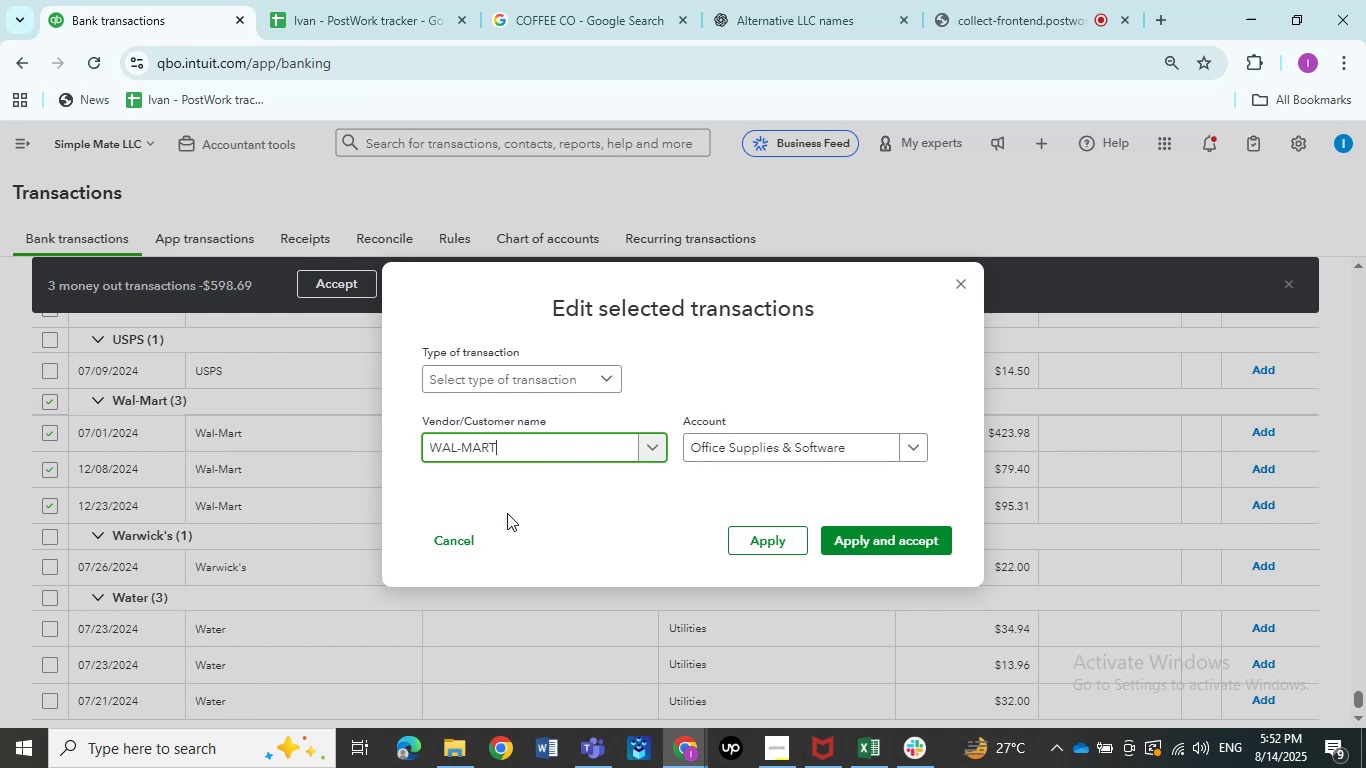 
wait(16.5)
 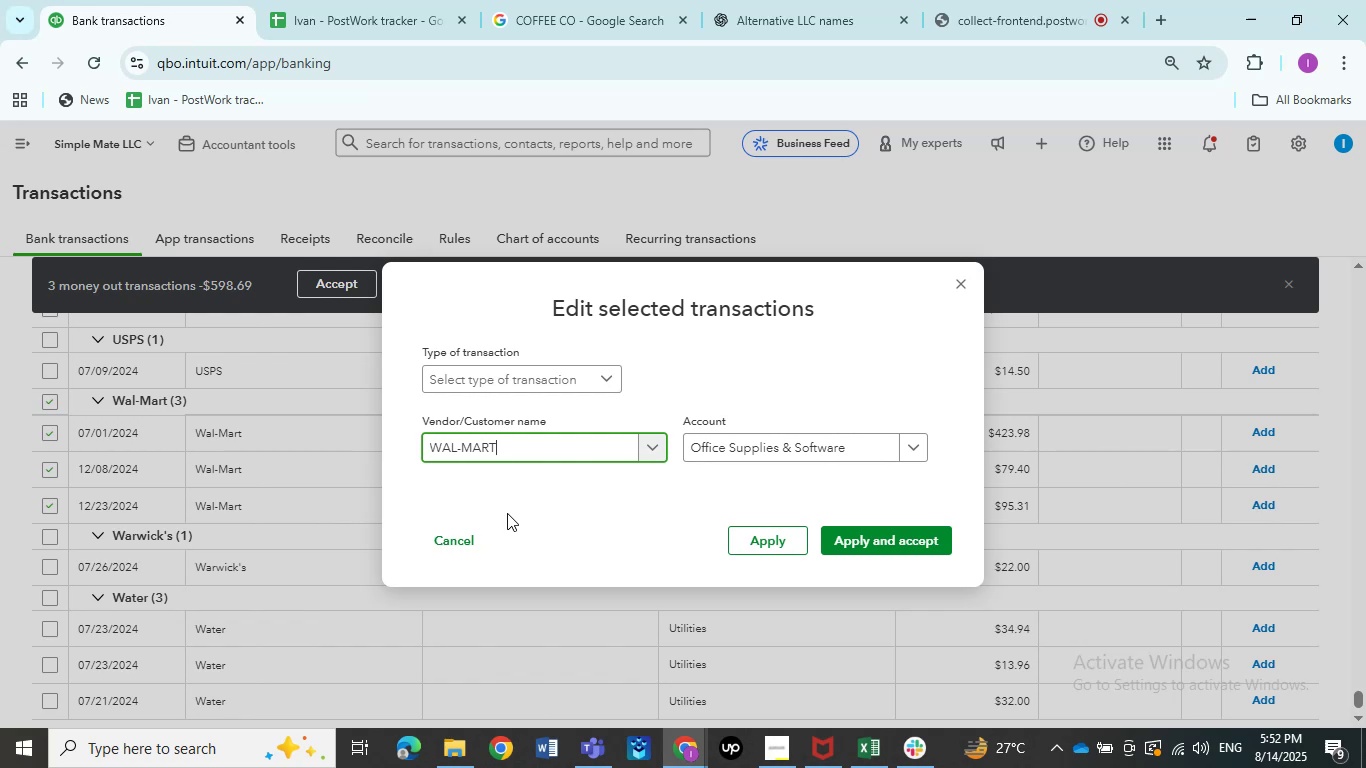 
left_click([889, 540])
 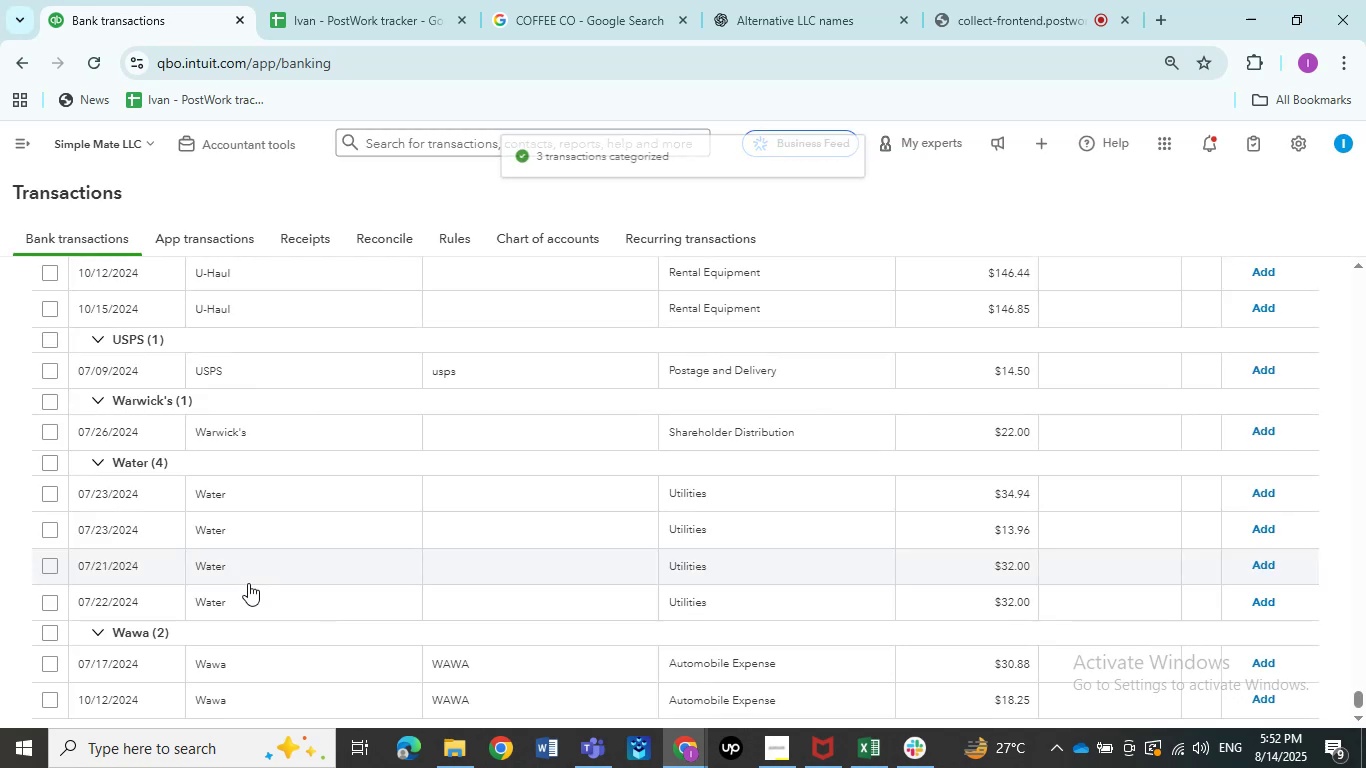 
wait(5.52)
 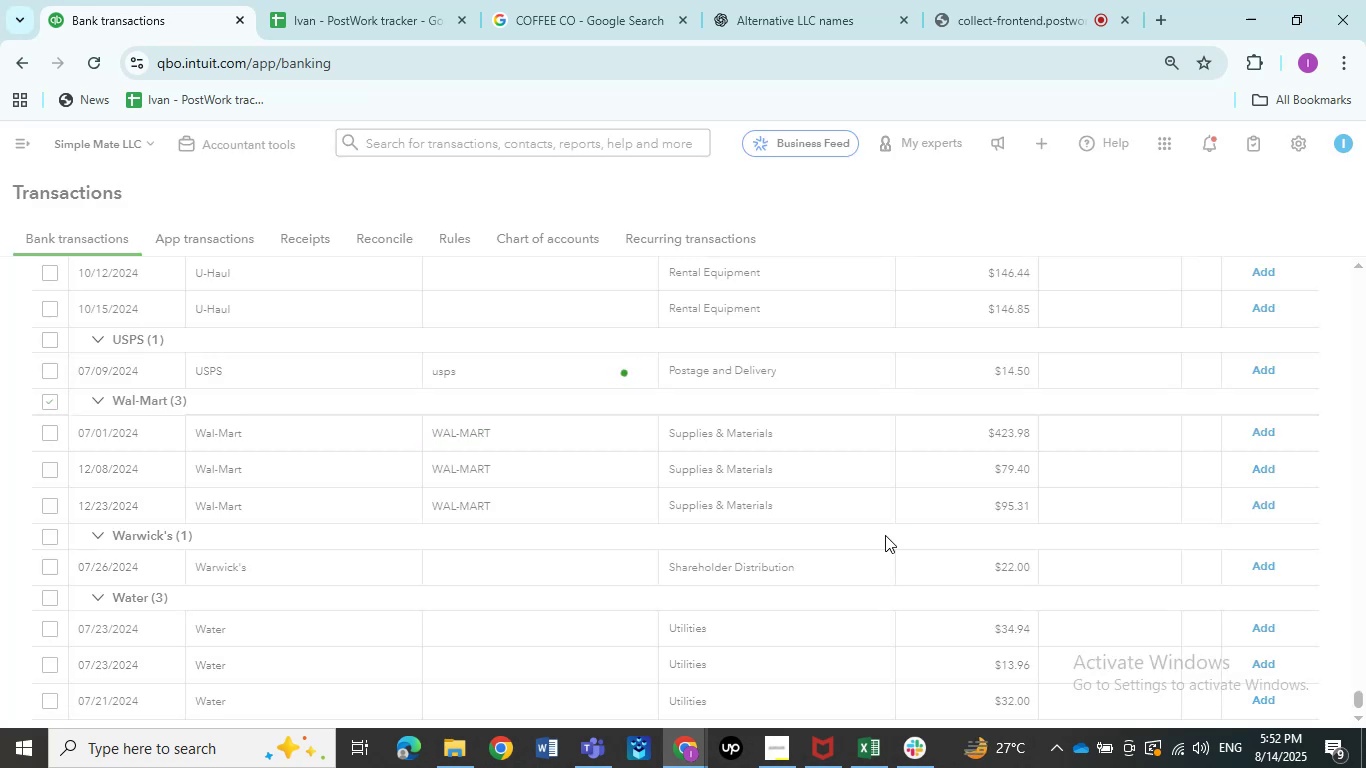 
scroll: coordinate [248, 583], scroll_direction: down, amount: 2.0
 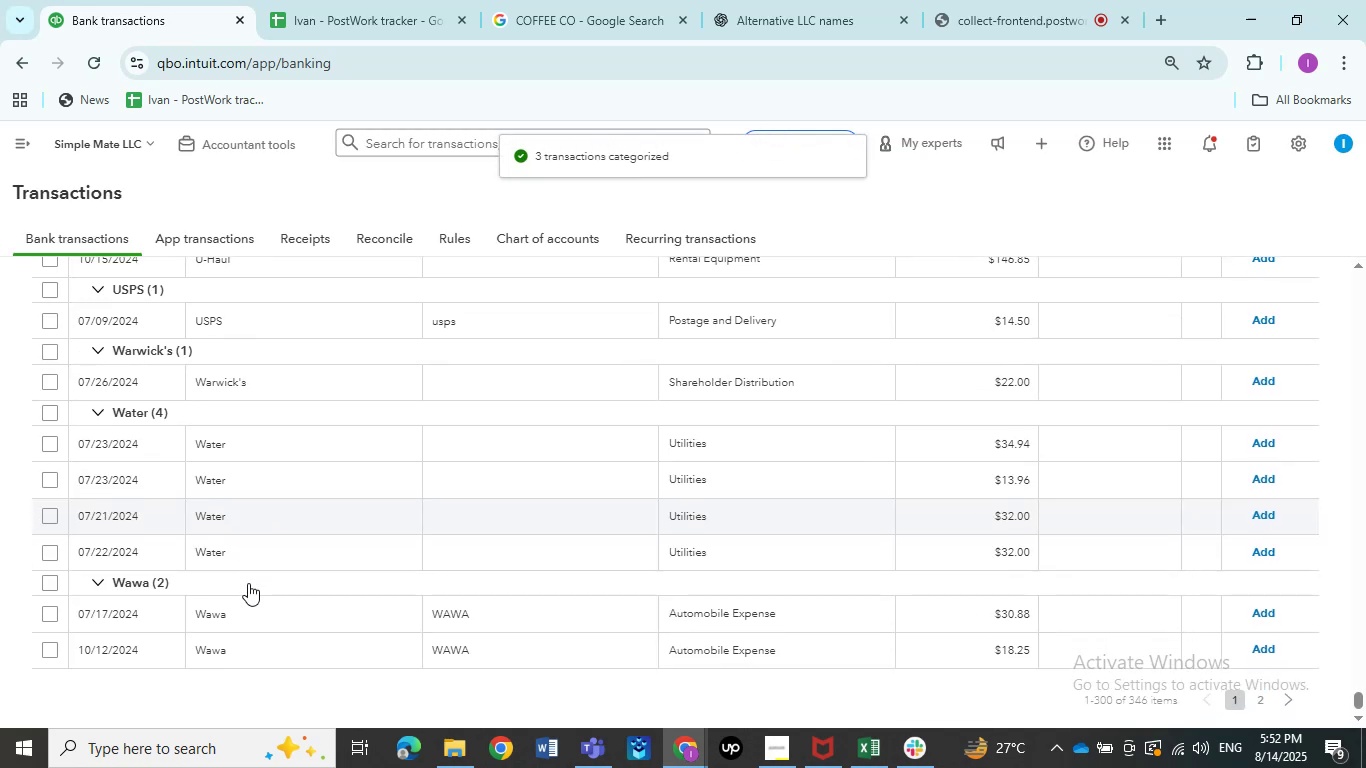 
scroll: coordinate [248, 583], scroll_direction: up, amount: 1.0
 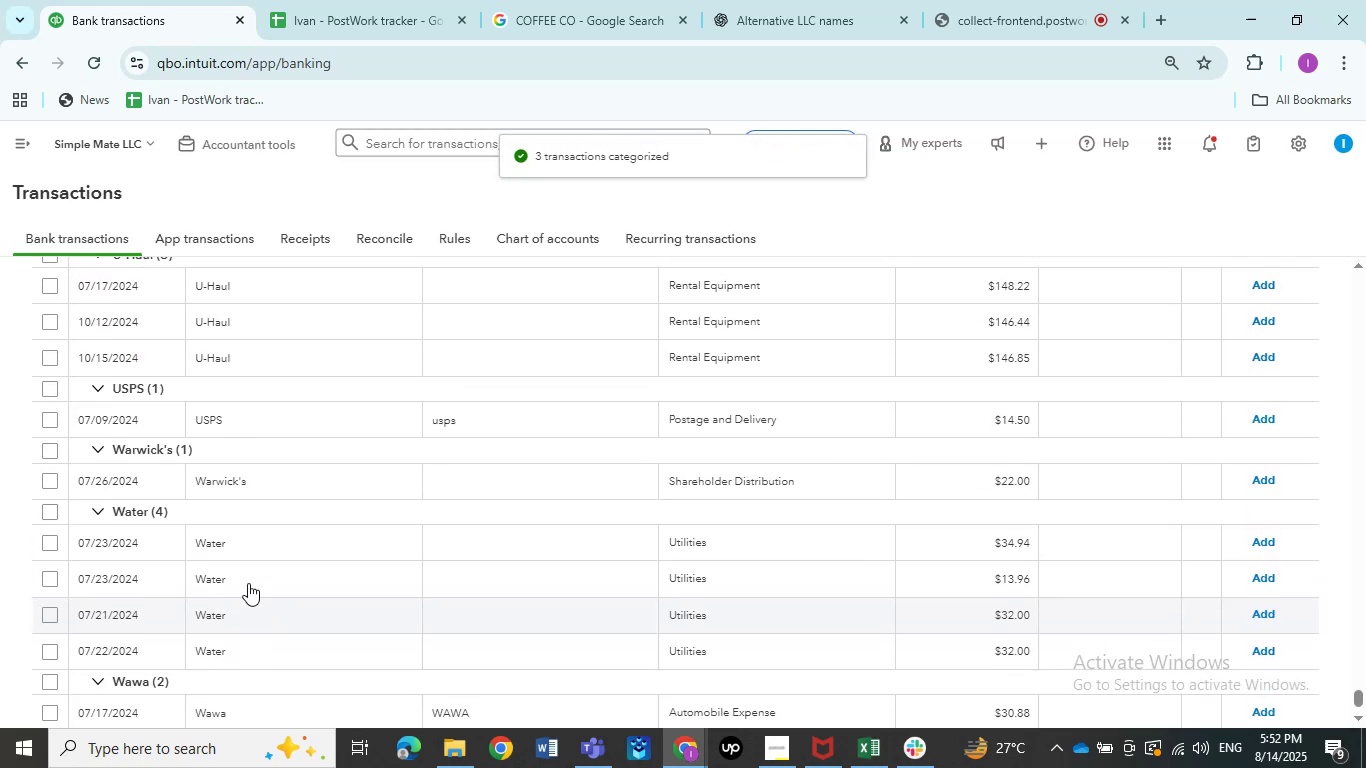 
scroll: coordinate [248, 583], scroll_direction: down, amount: 2.0
 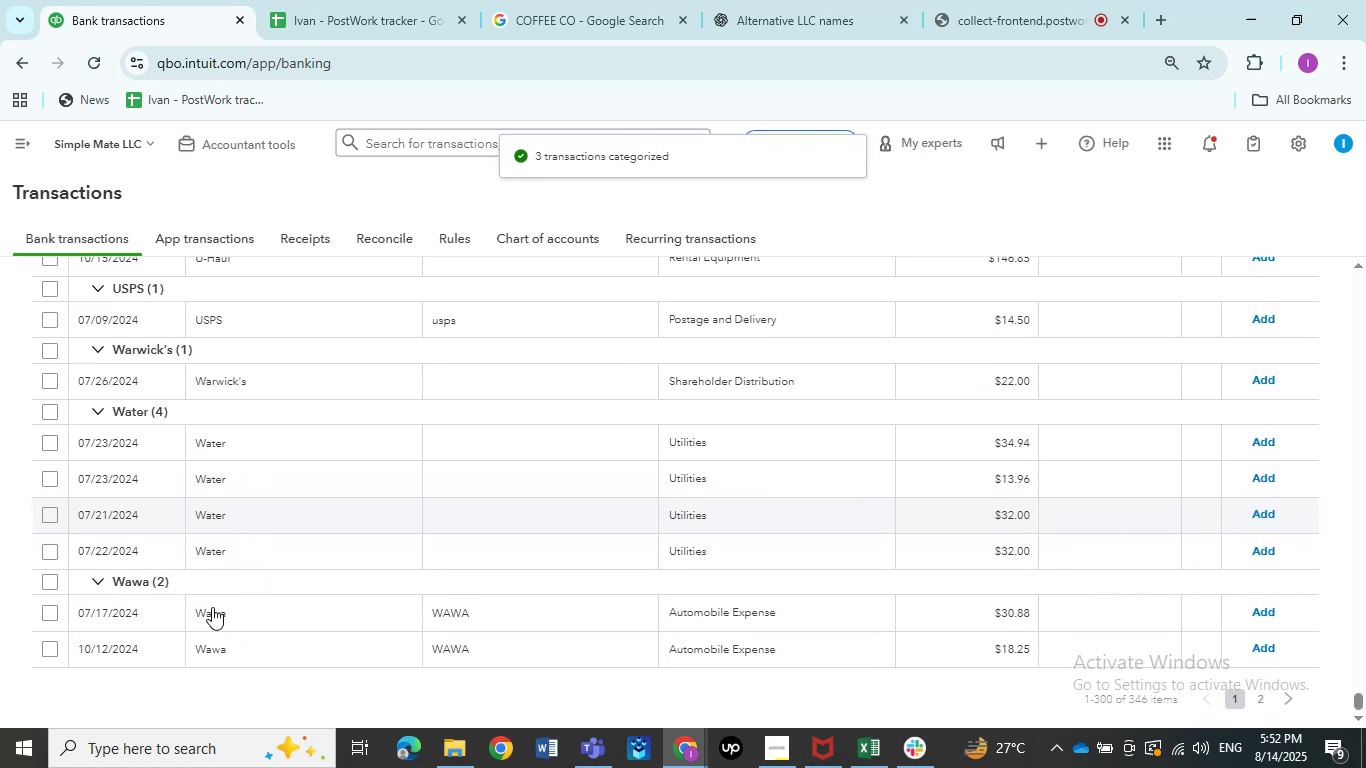 
left_click([212, 607])
 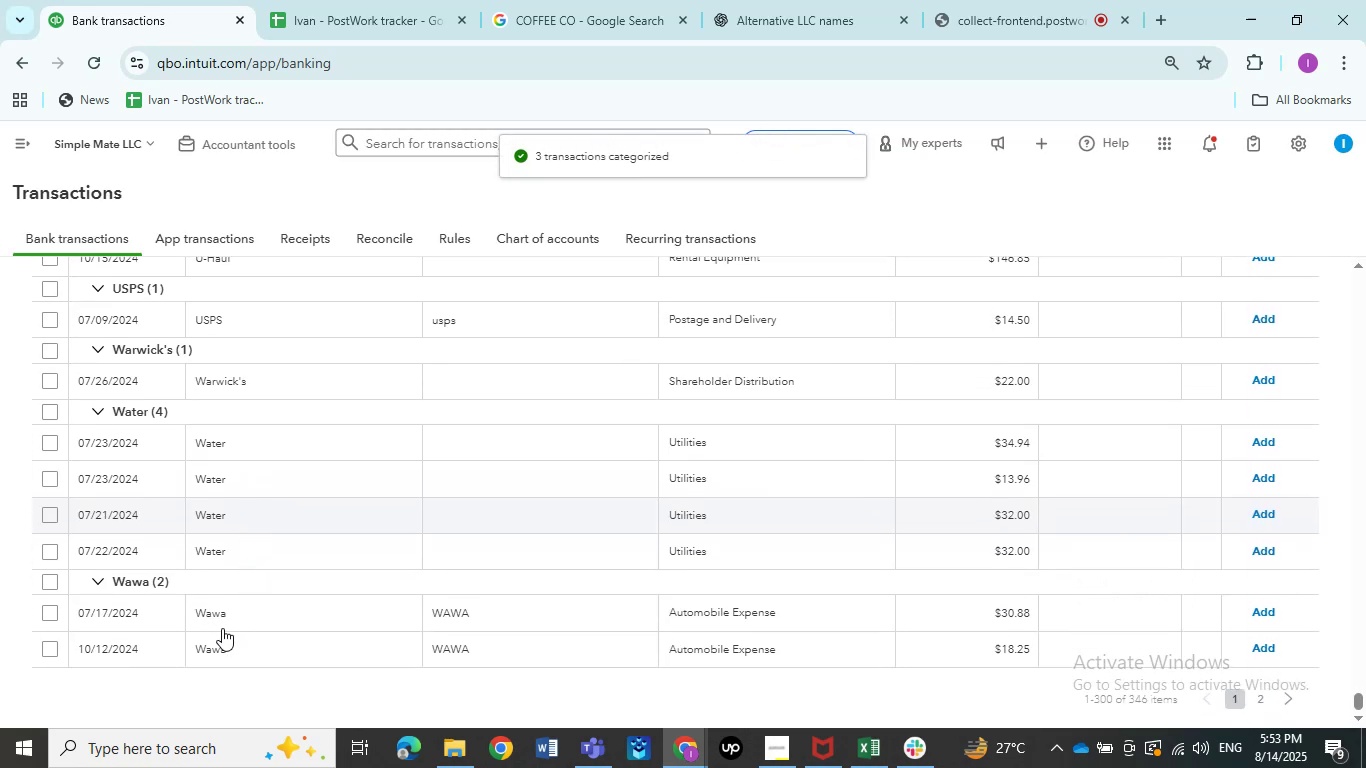 
mouse_move([232, 597])
 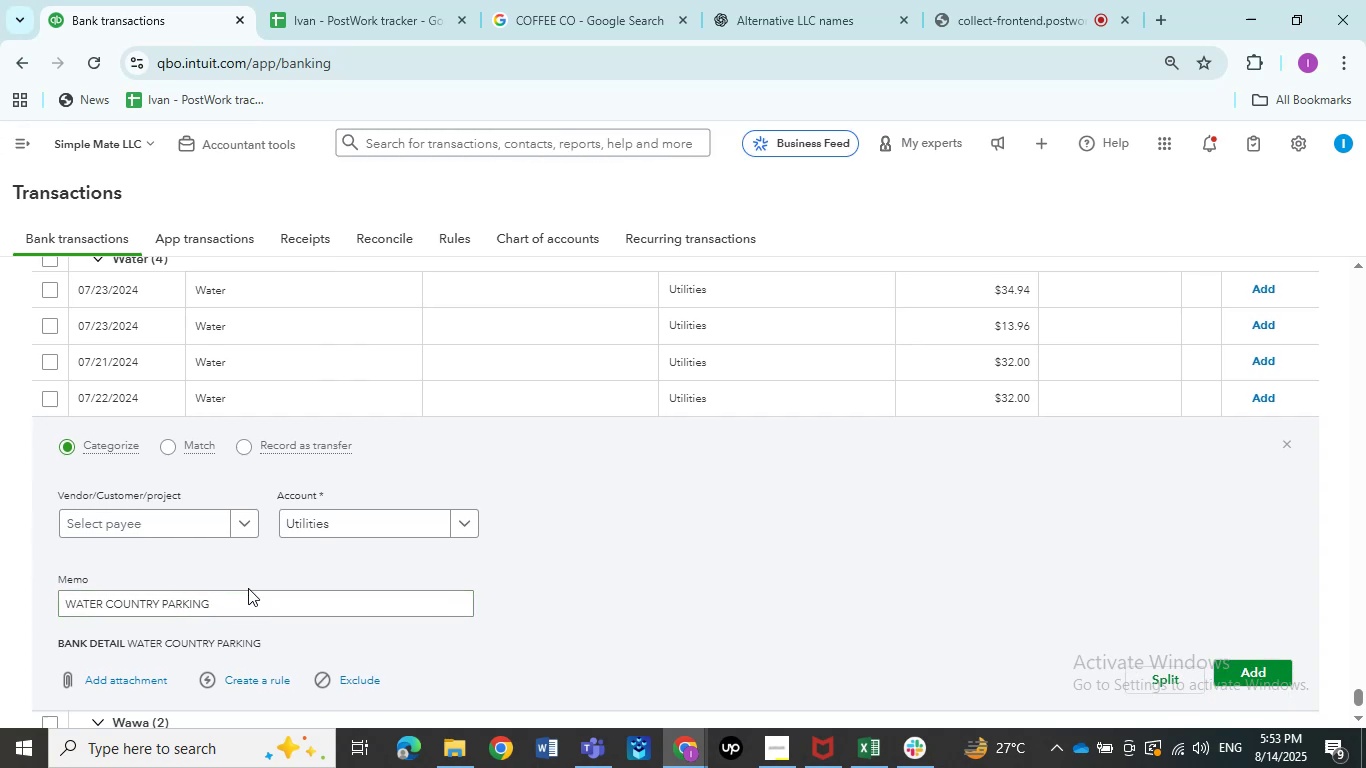 
scroll: coordinate [248, 588], scroll_direction: down, amount: 2.0
 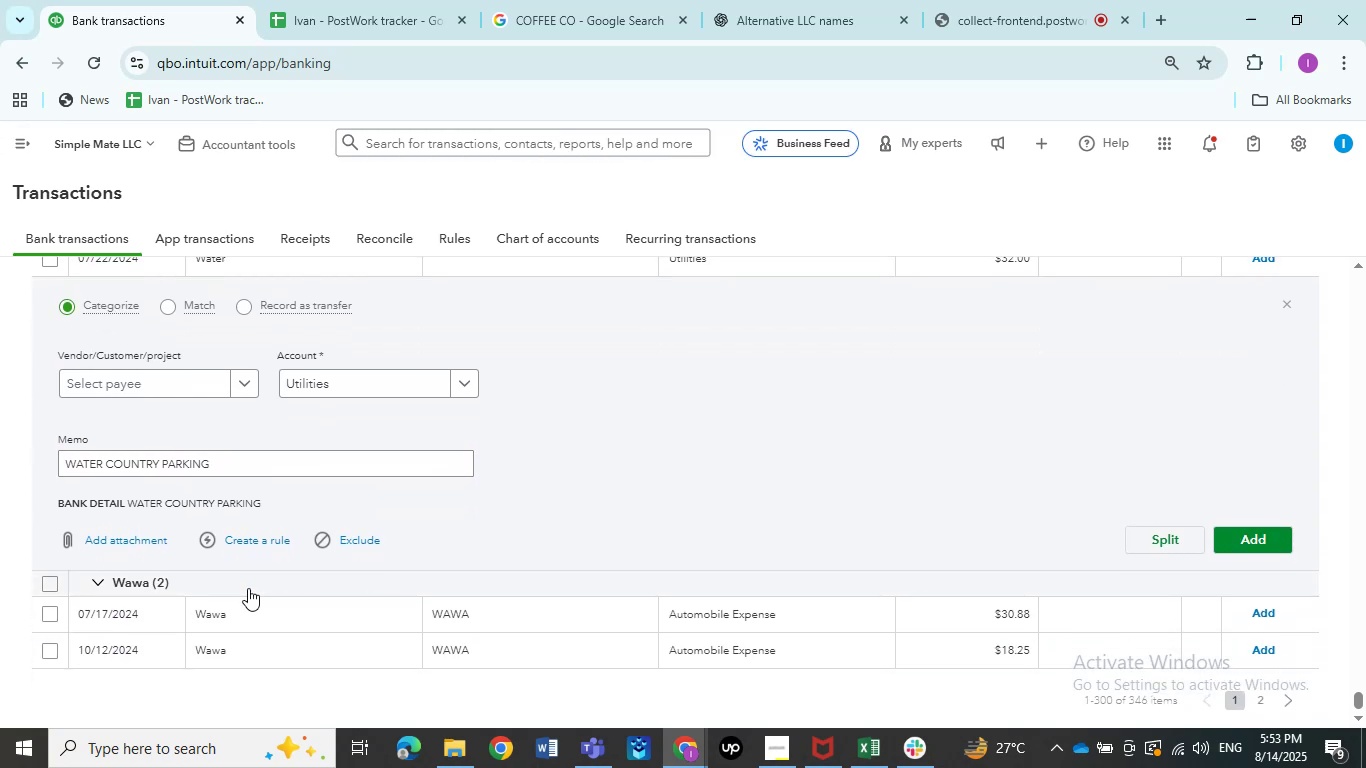 
scroll: coordinate [248, 588], scroll_direction: up, amount: 1.0
 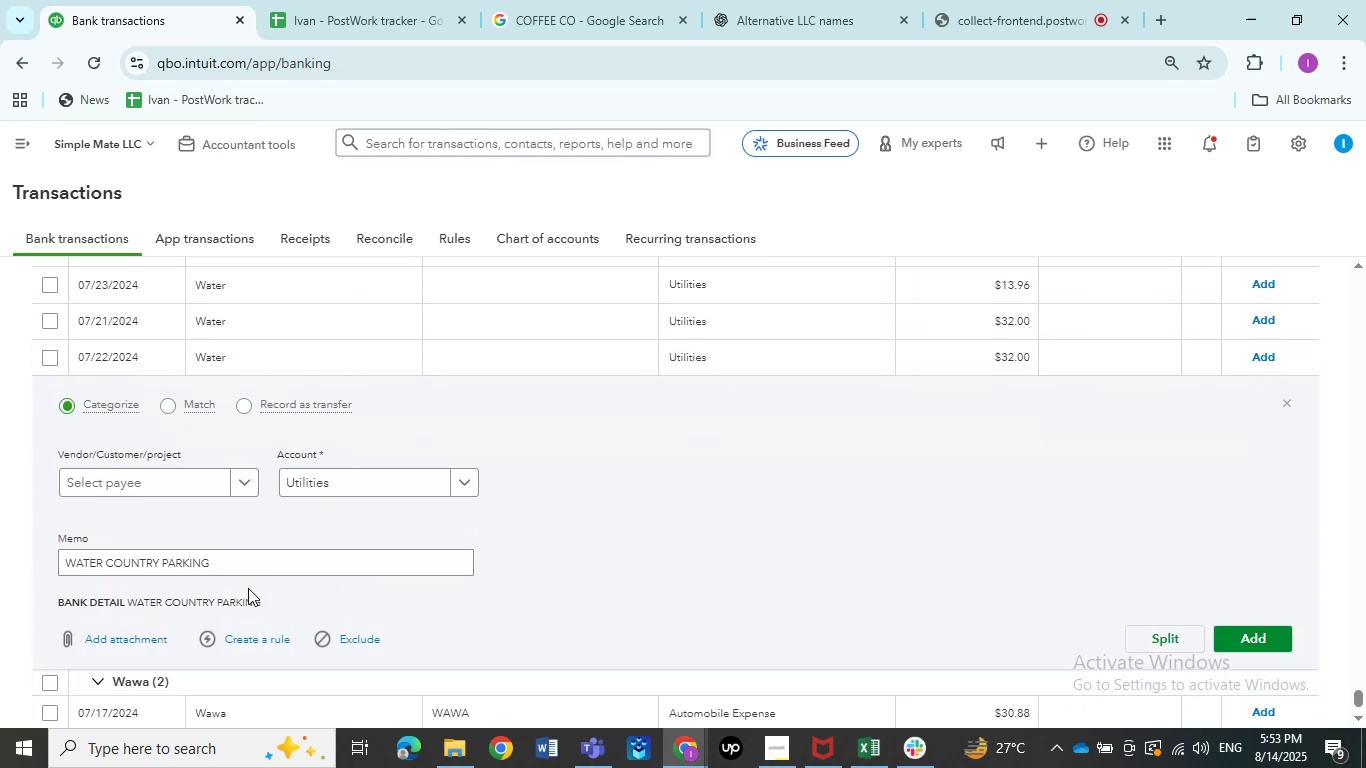 
scroll: coordinate [248, 588], scroll_direction: down, amount: 2.0
 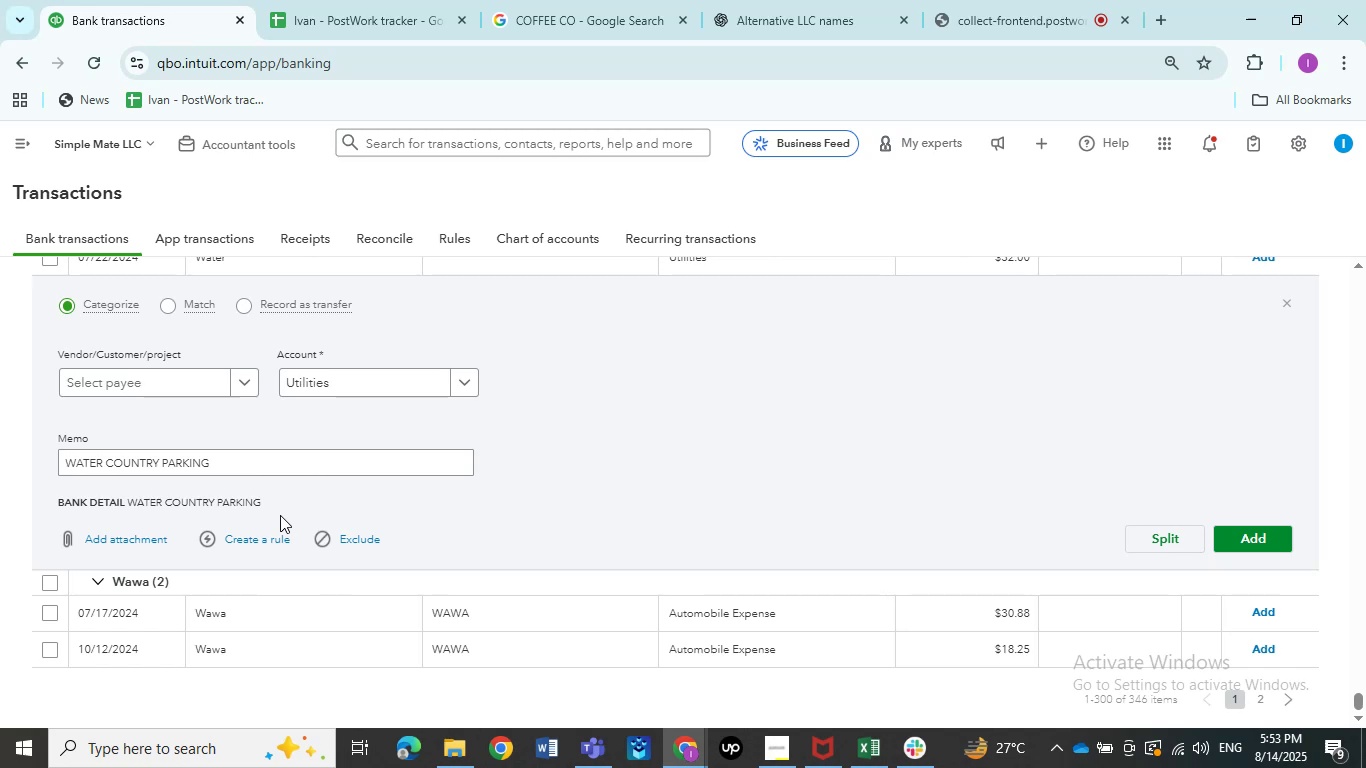 
wait(10.83)
 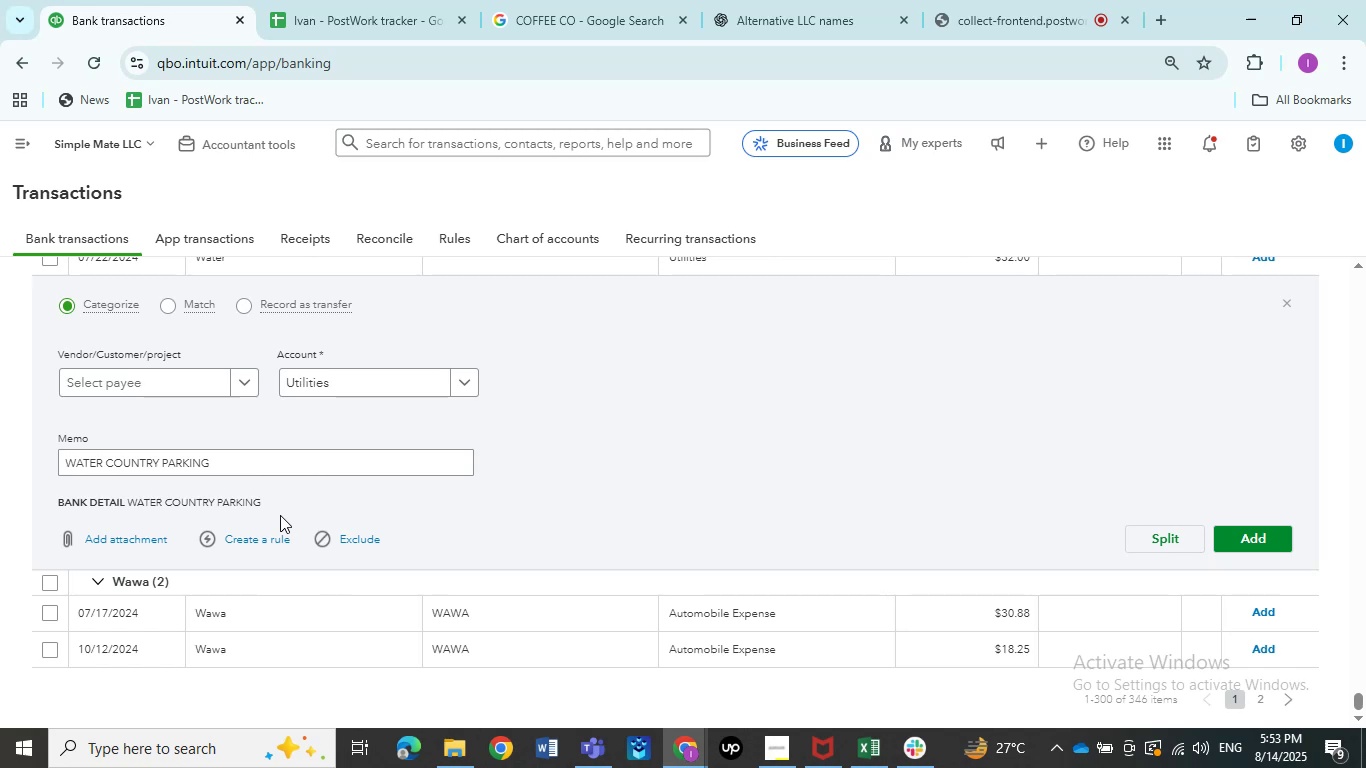 
left_click([246, 610])
 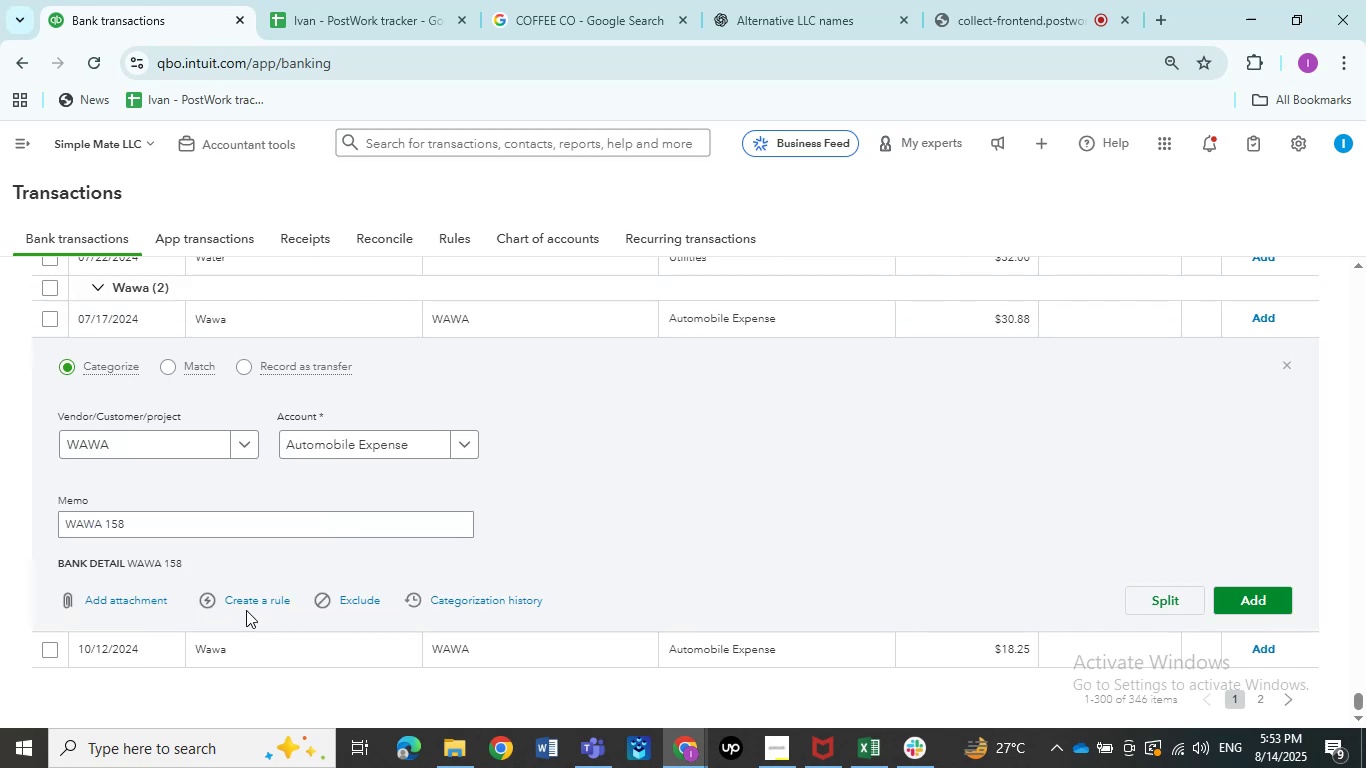 
scroll: coordinate [272, 487], scroll_direction: down, amount: 4.0
 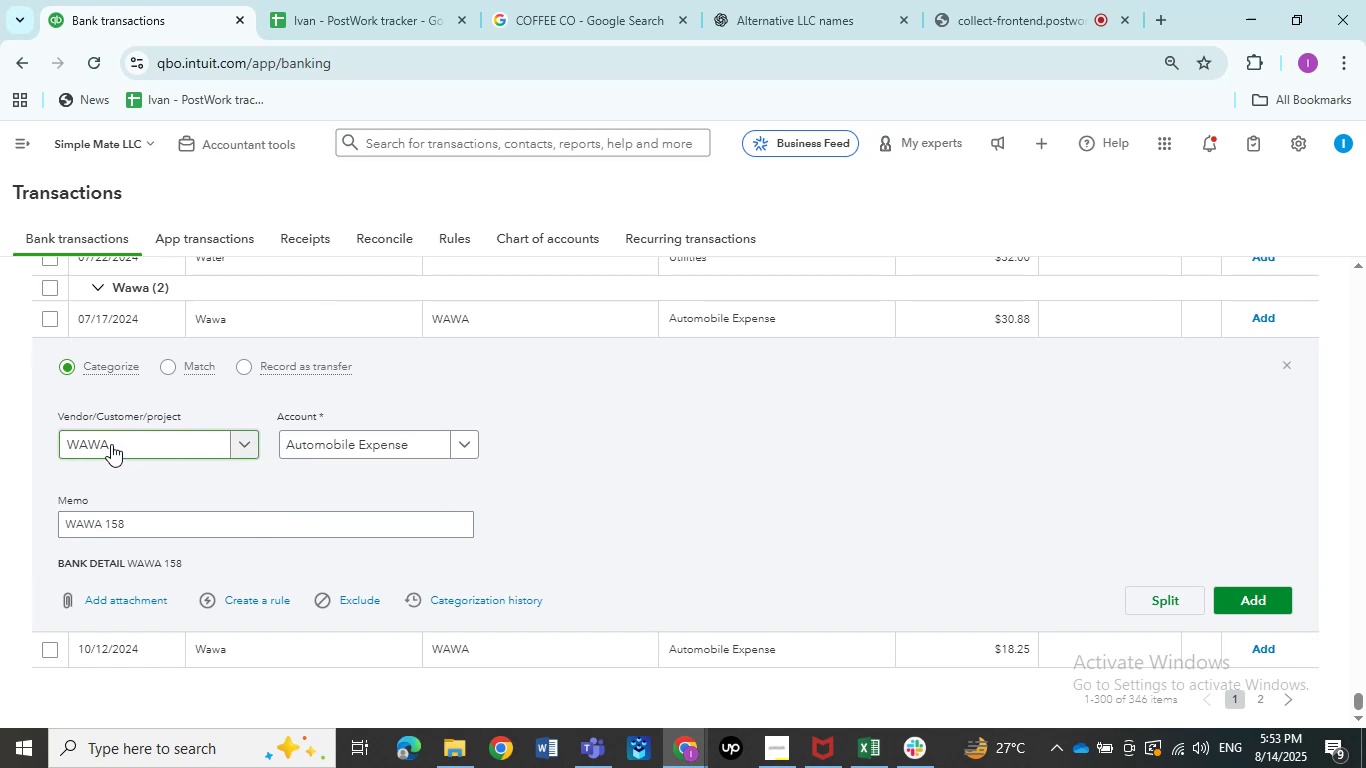 
left_click_drag(start_coordinate=[109, 443], to_coordinate=[67, 453])
 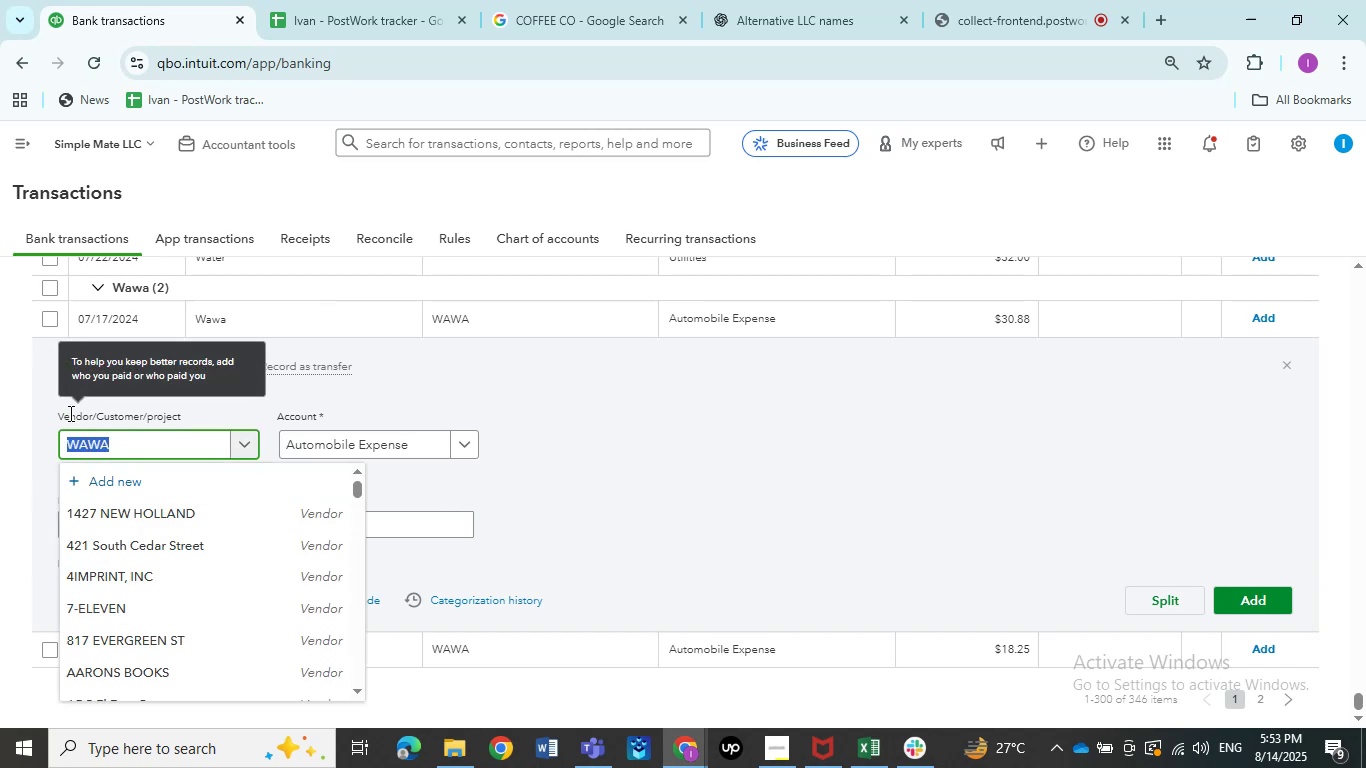 
hold_key(key=ControlLeft, duration=0.63)
 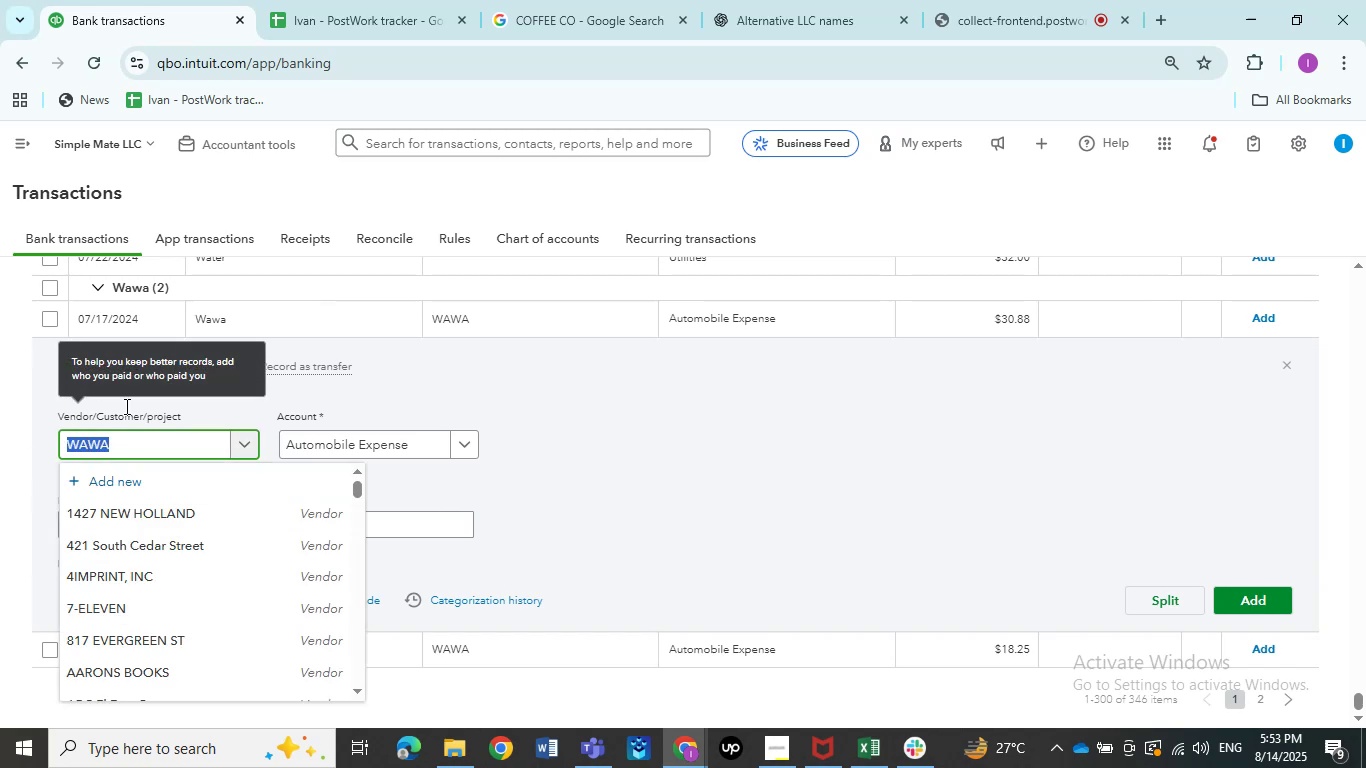 
hold_key(key=C, duration=0.3)
 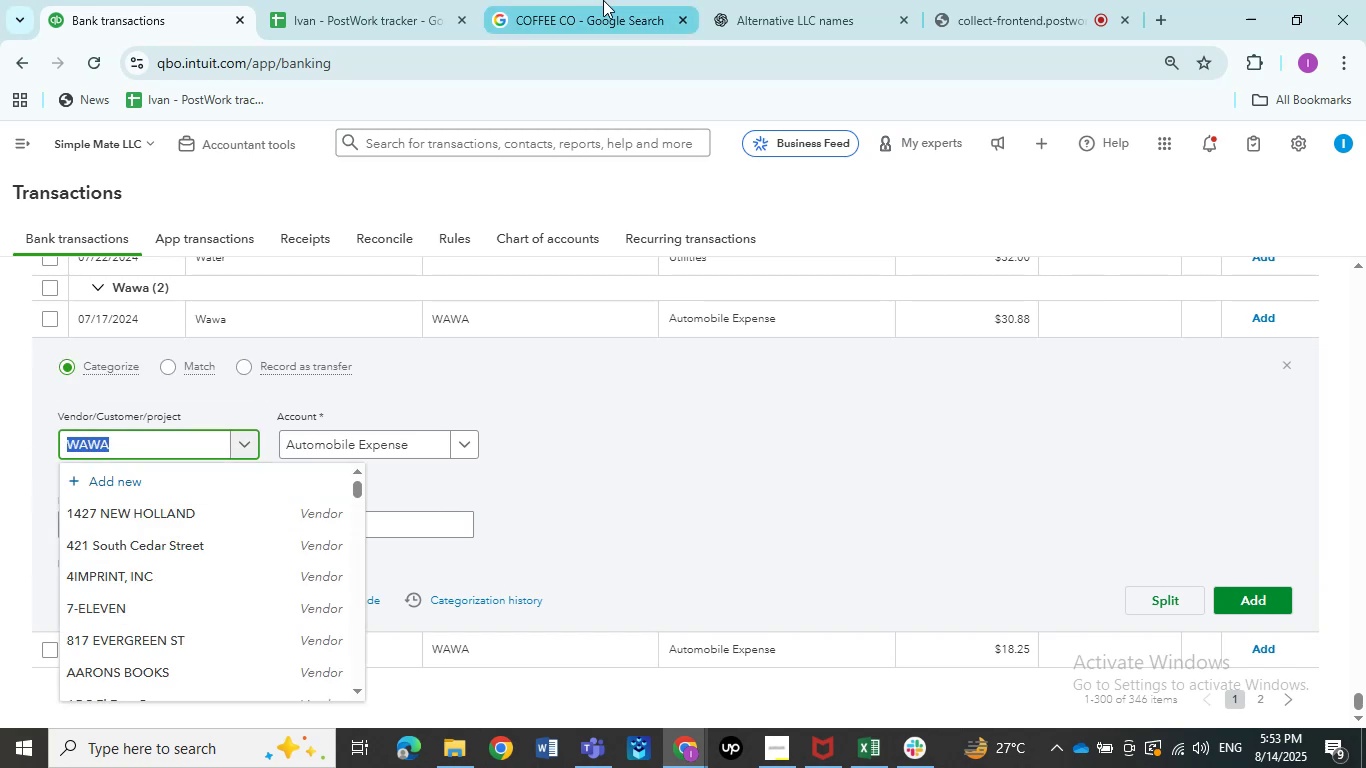 
left_click([603, 0])
 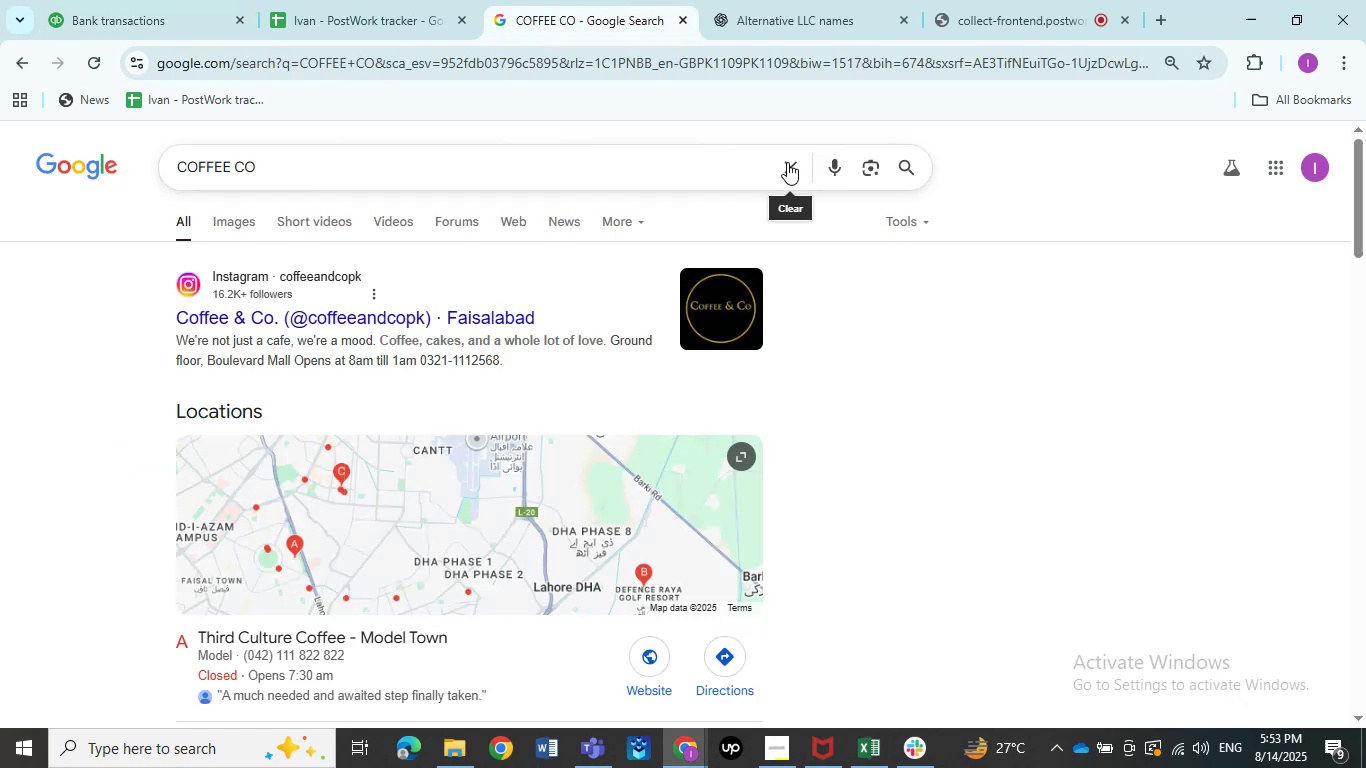 
left_click([796, 164])
 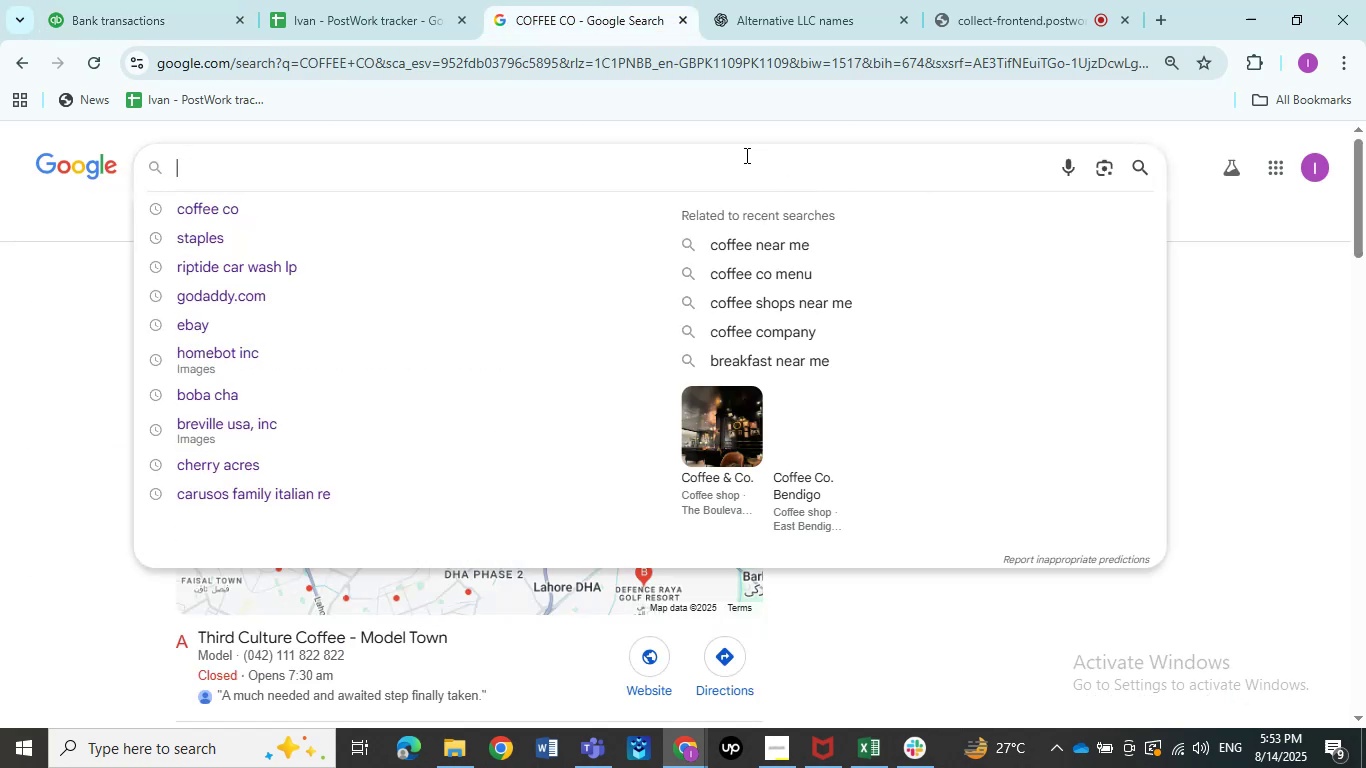 
left_click([745, 155])
 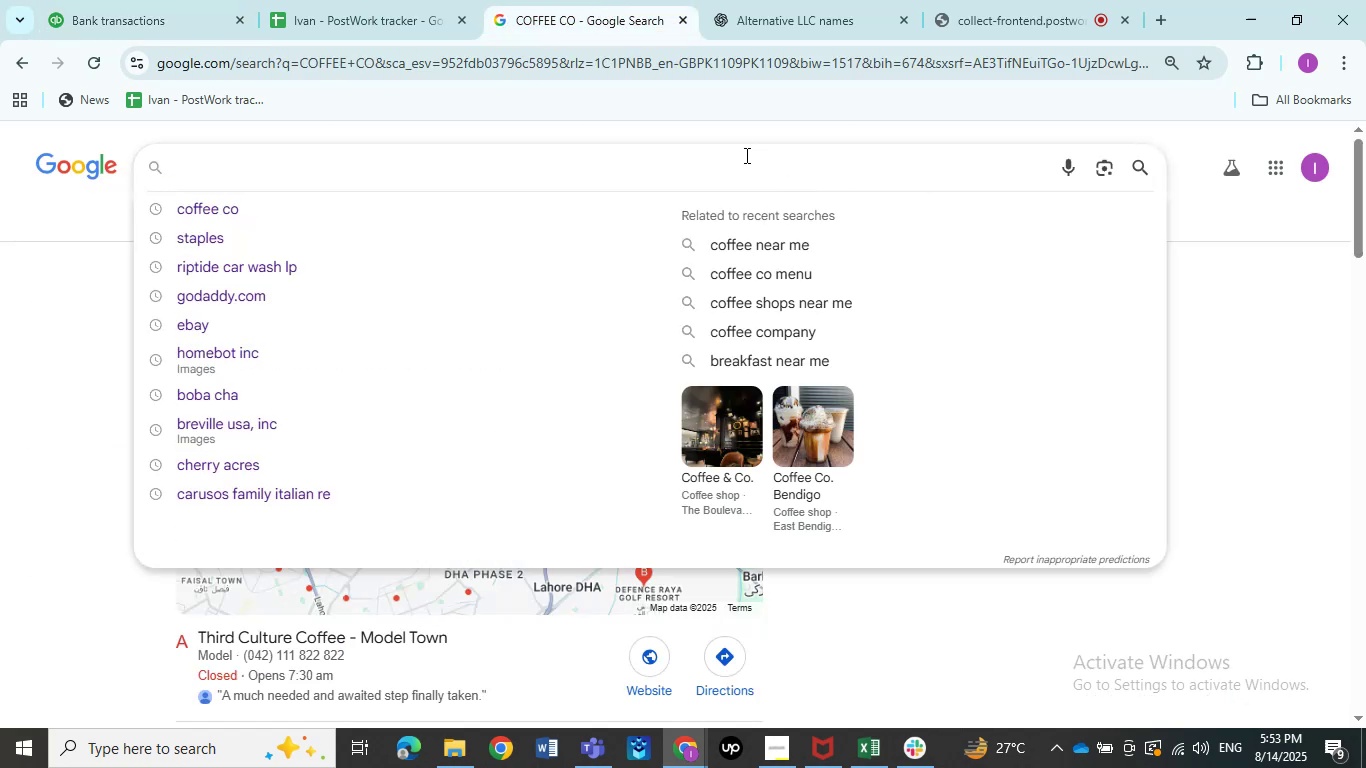 
key(Control+V)
 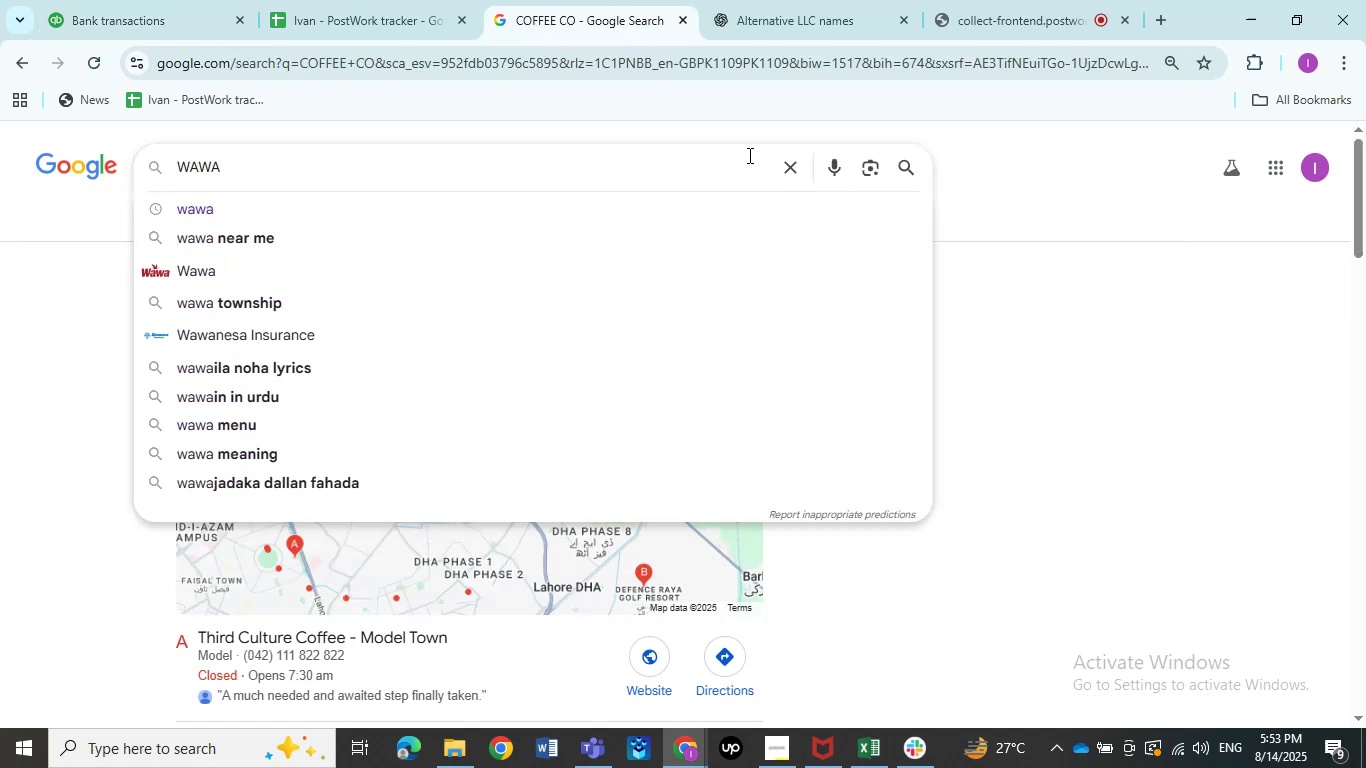 
key(NumpadEnter)
 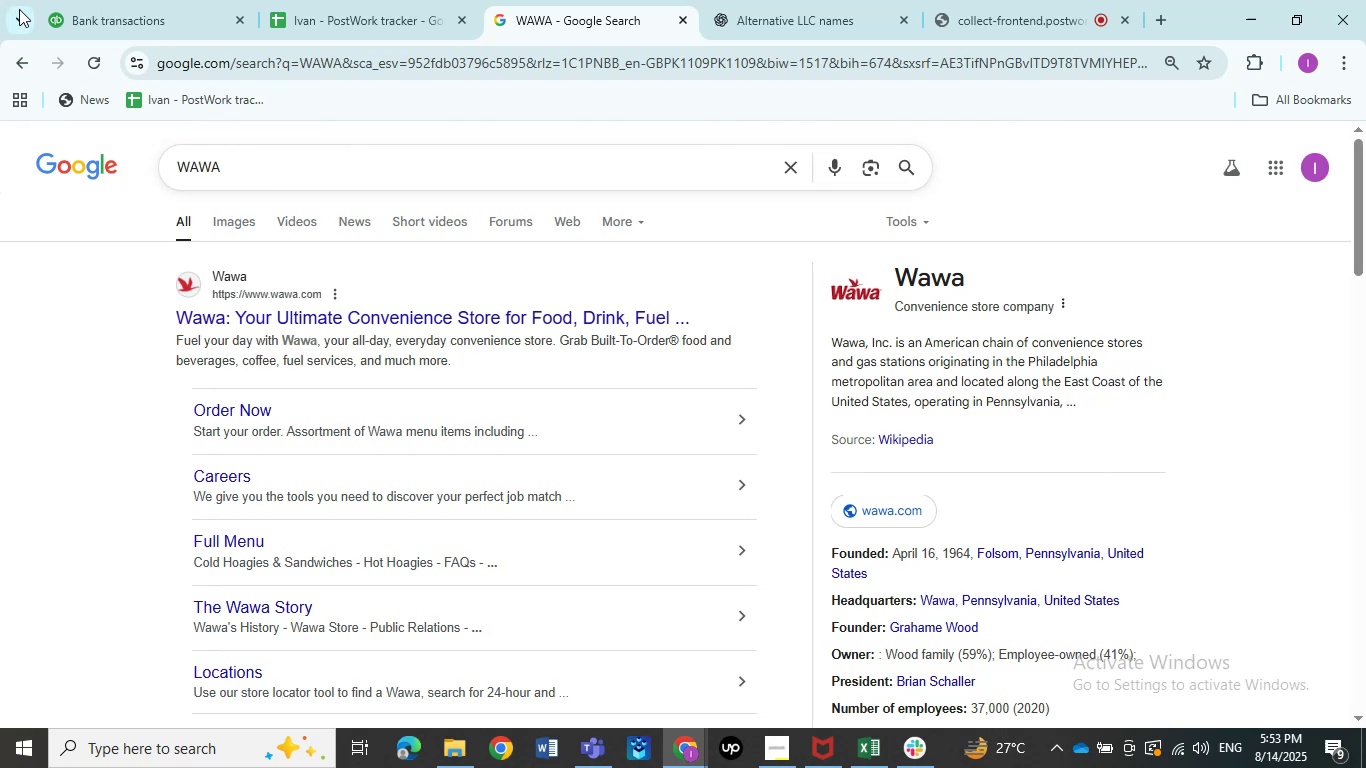 
left_click([102, 25])
 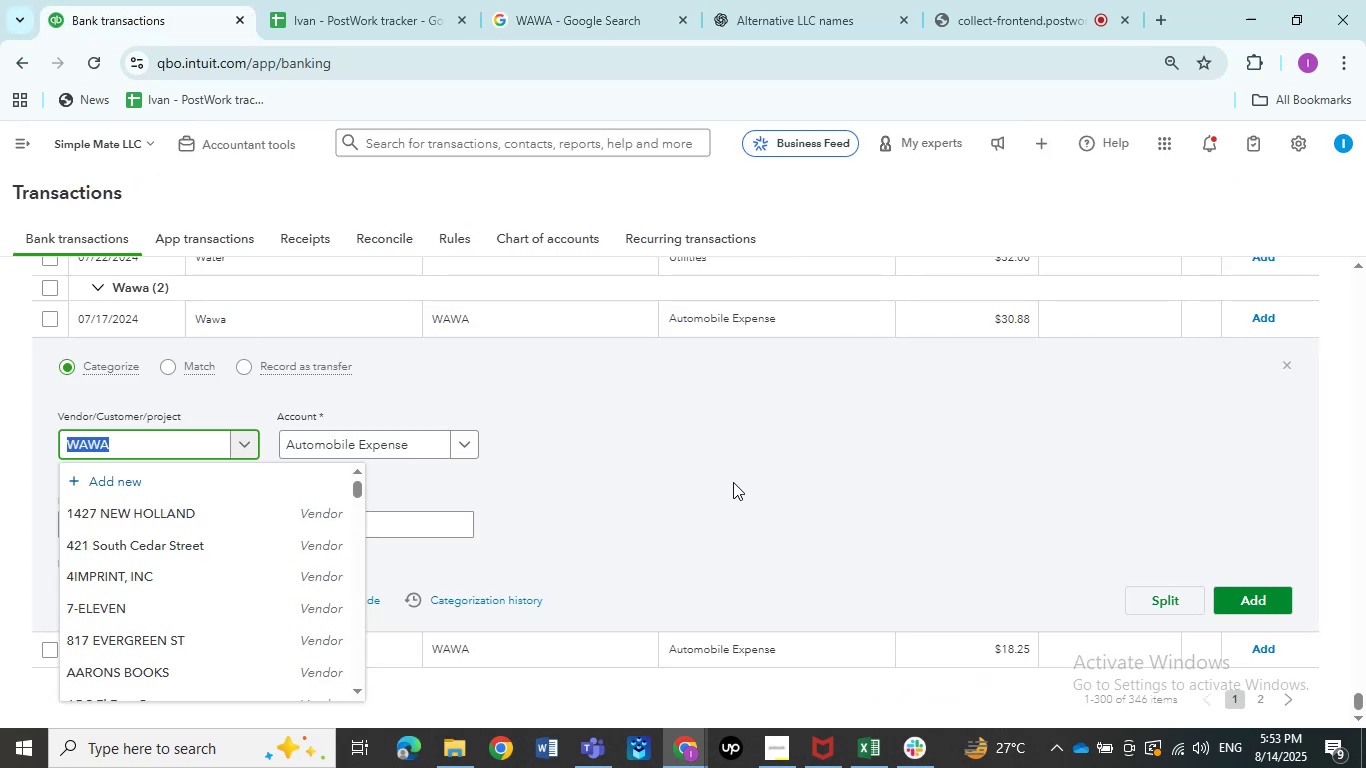 
left_click([733, 482])
 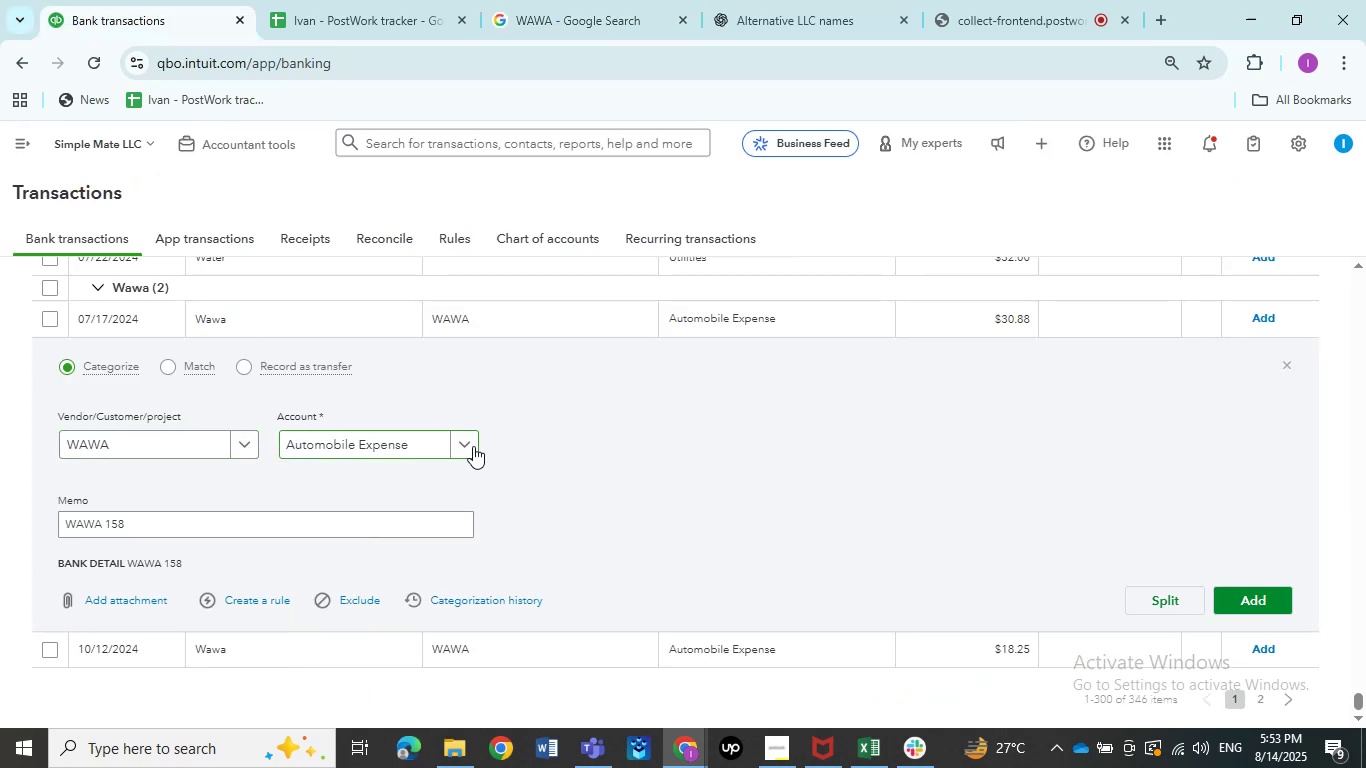 
scroll: coordinate [366, 444], scroll_direction: up, amount: 1.0
 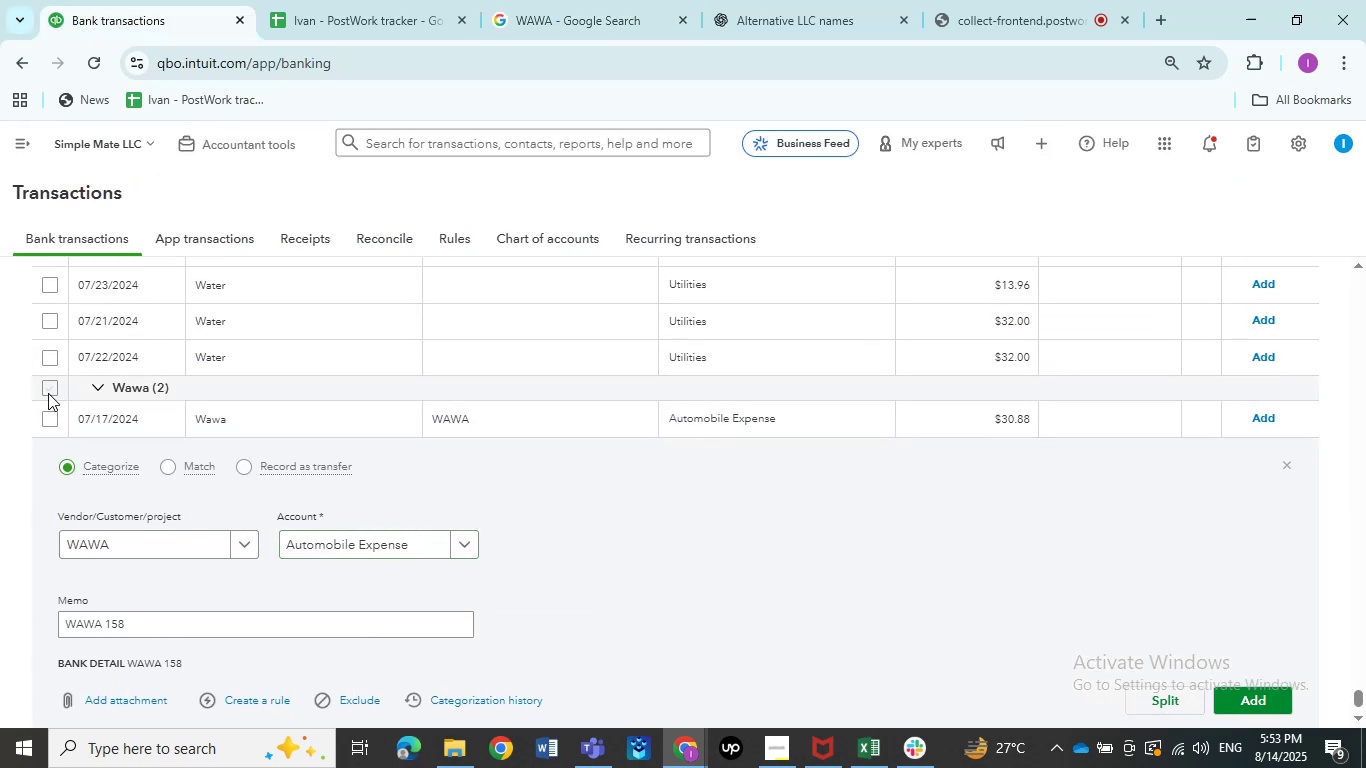 
left_click([48, 393])
 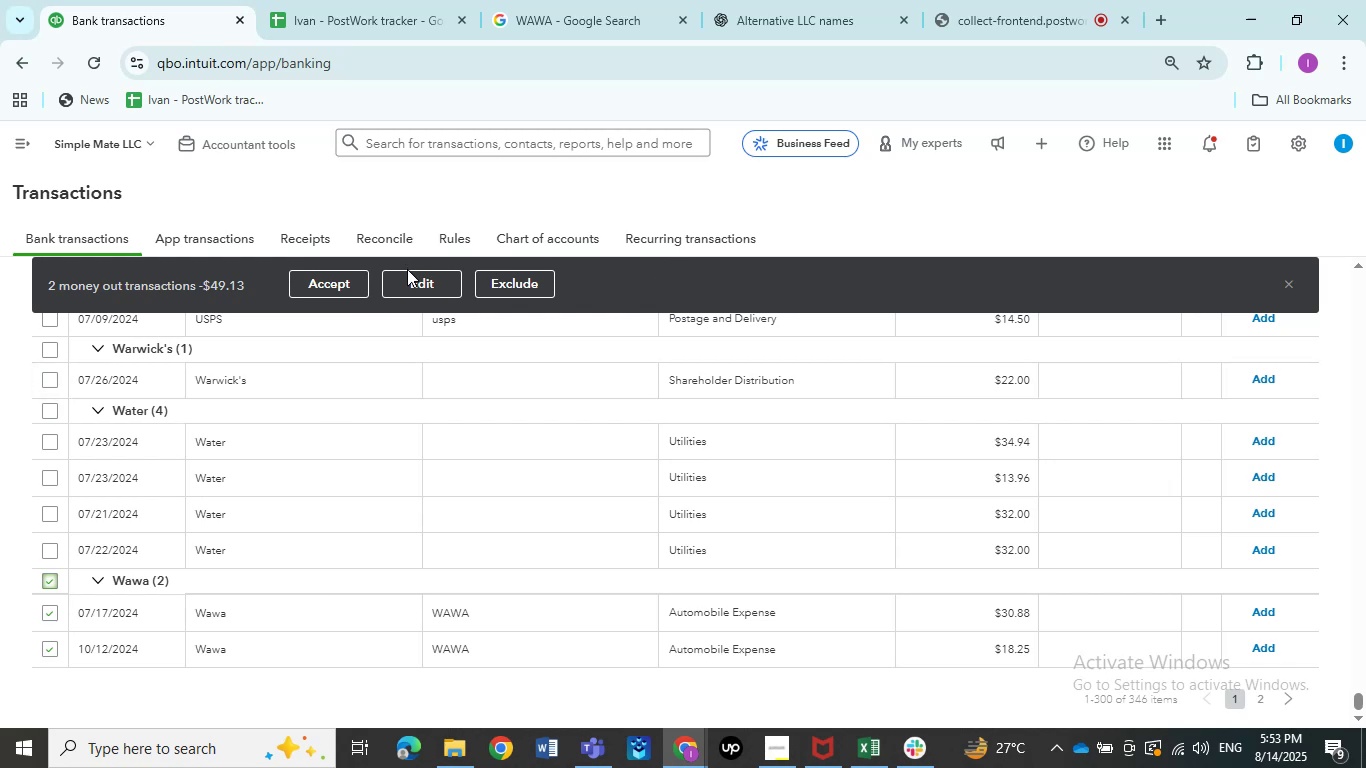 
left_click([407, 270])
 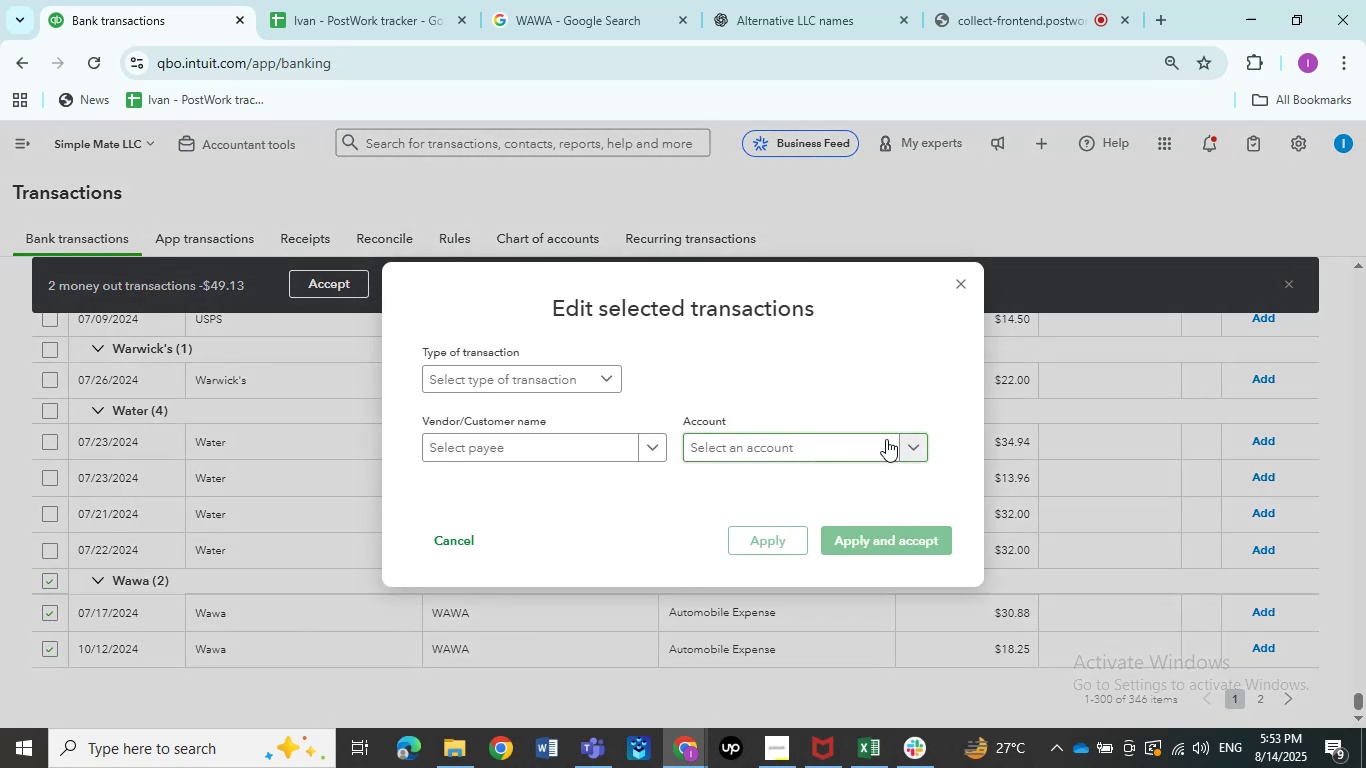 
left_click([877, 445])
 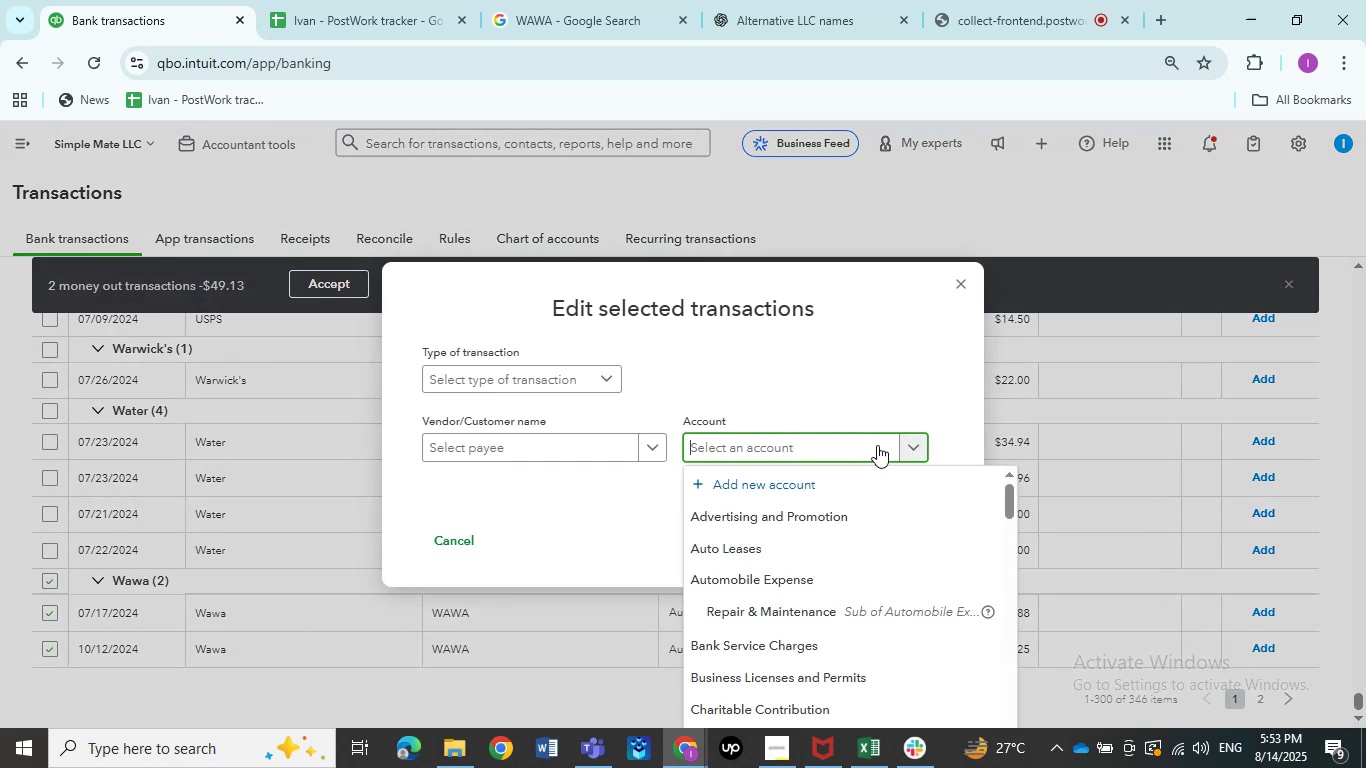 
type(off)
 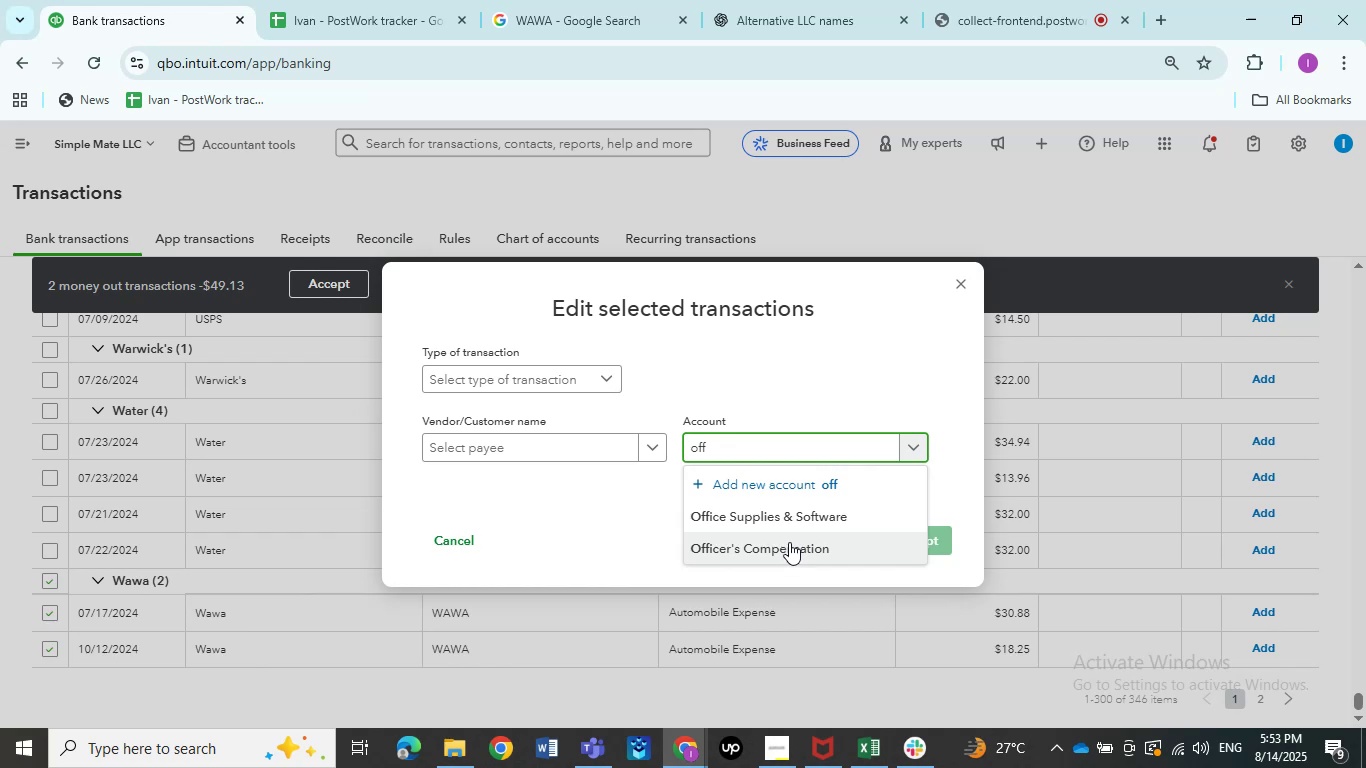 
left_click([794, 520])
 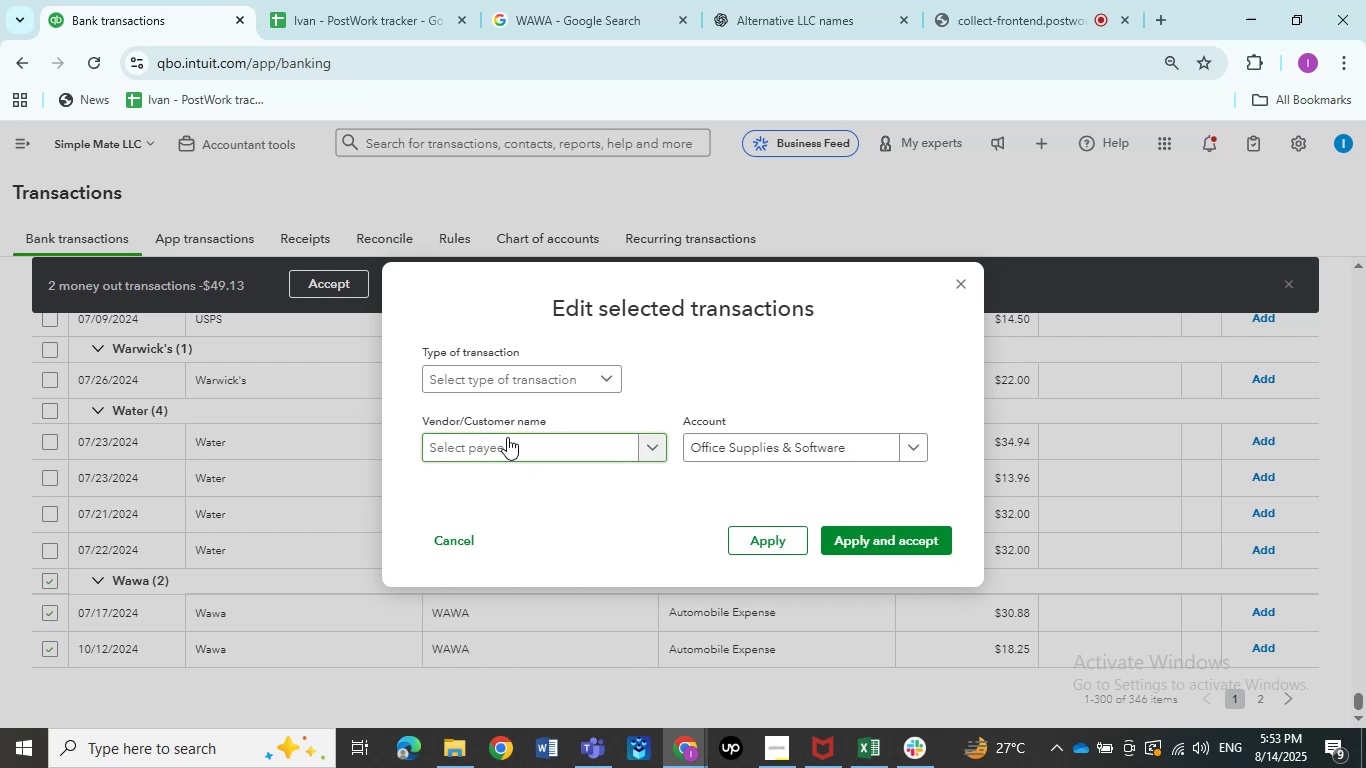 
left_click([507, 437])
 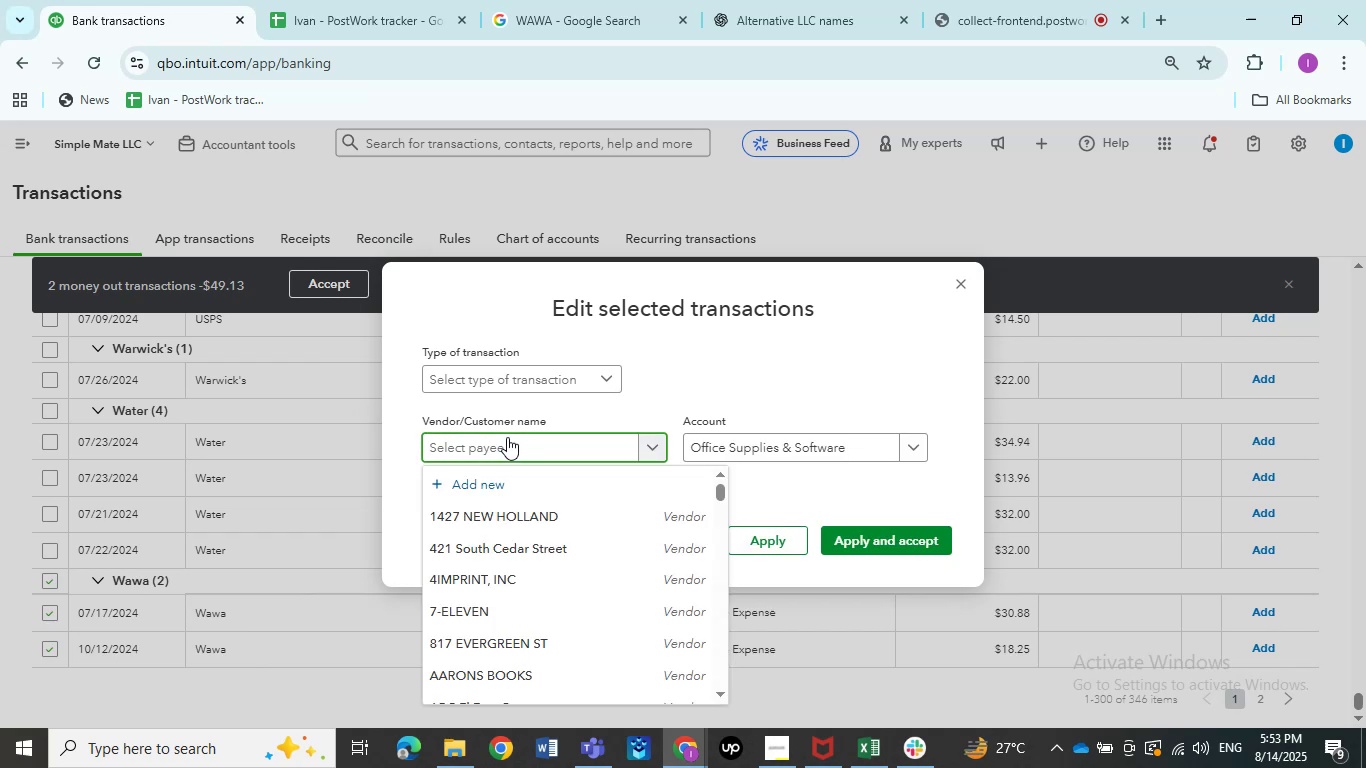 
type(wawa)
 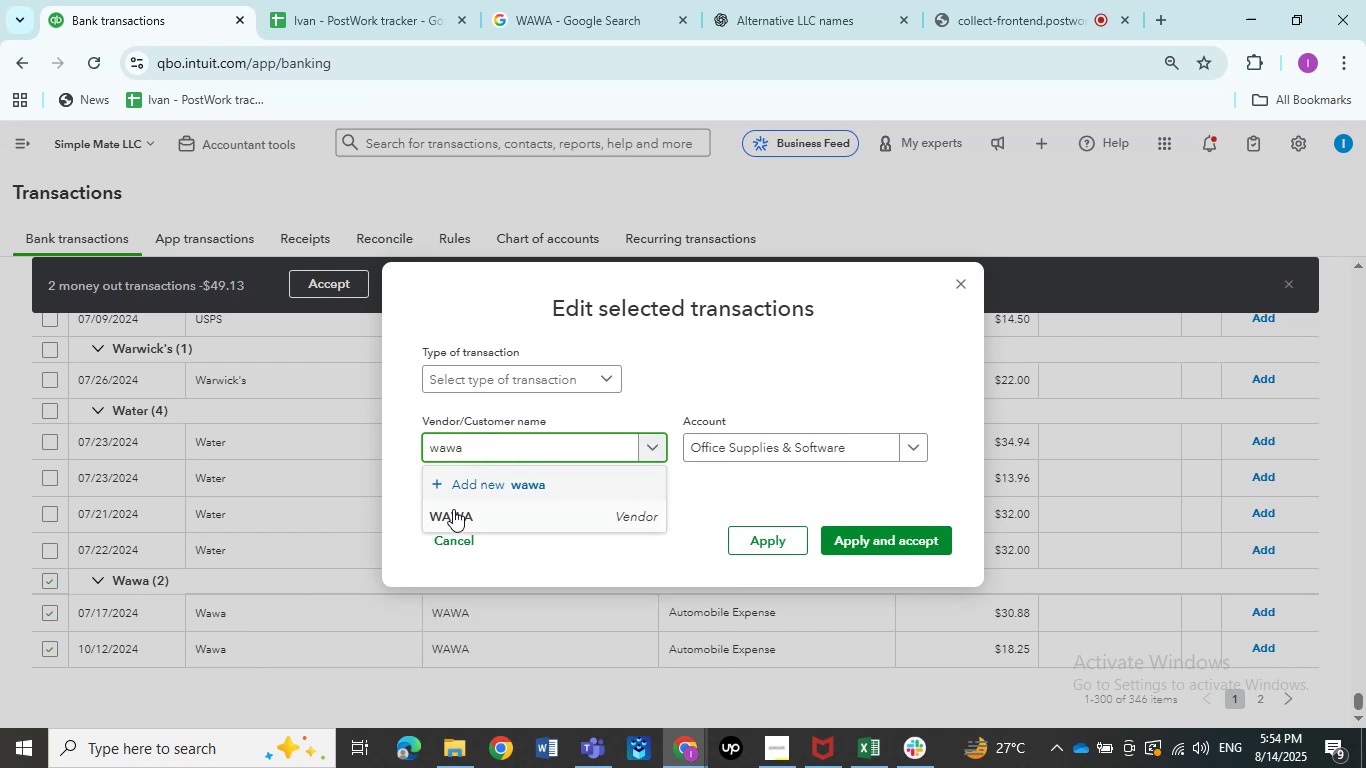 
left_click([453, 509])
 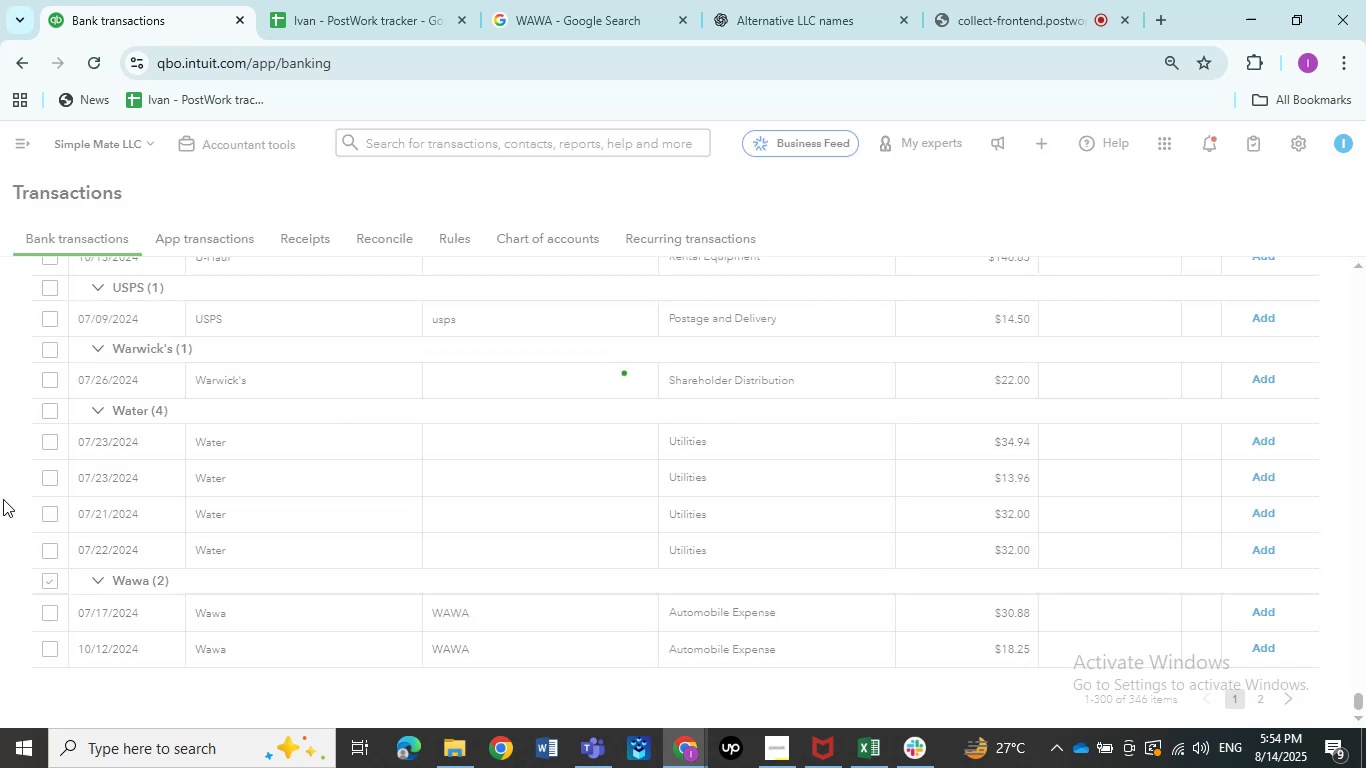 
wait(6.7)
 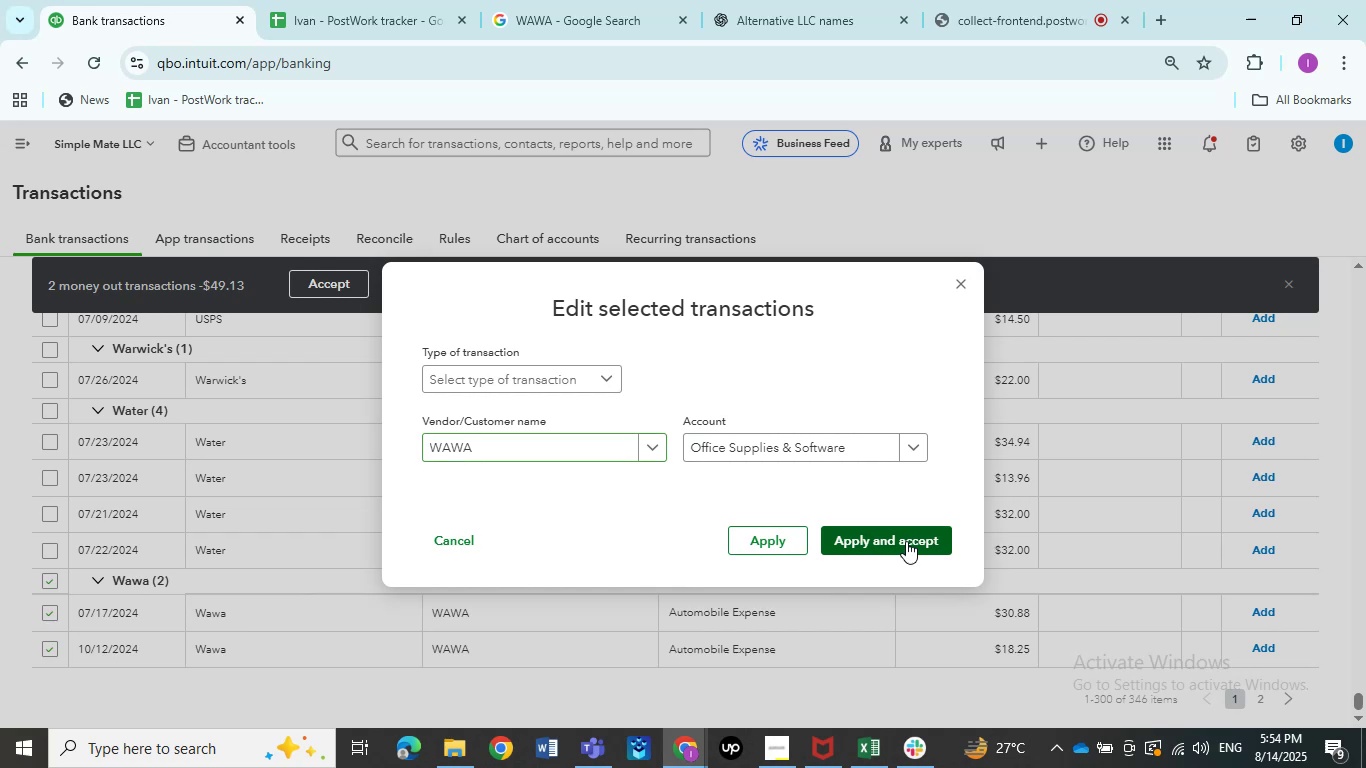 
left_click([54, 410])
 